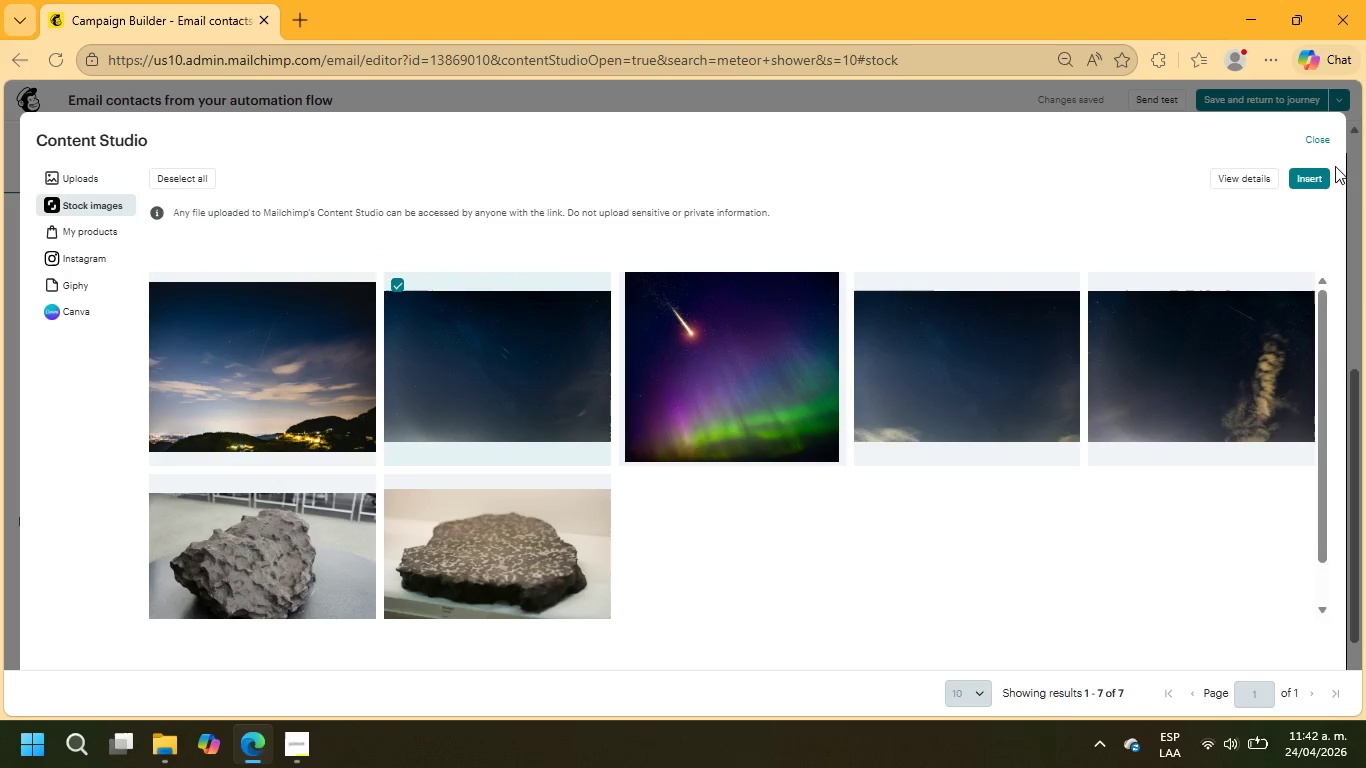 
left_click([1313, 181])
 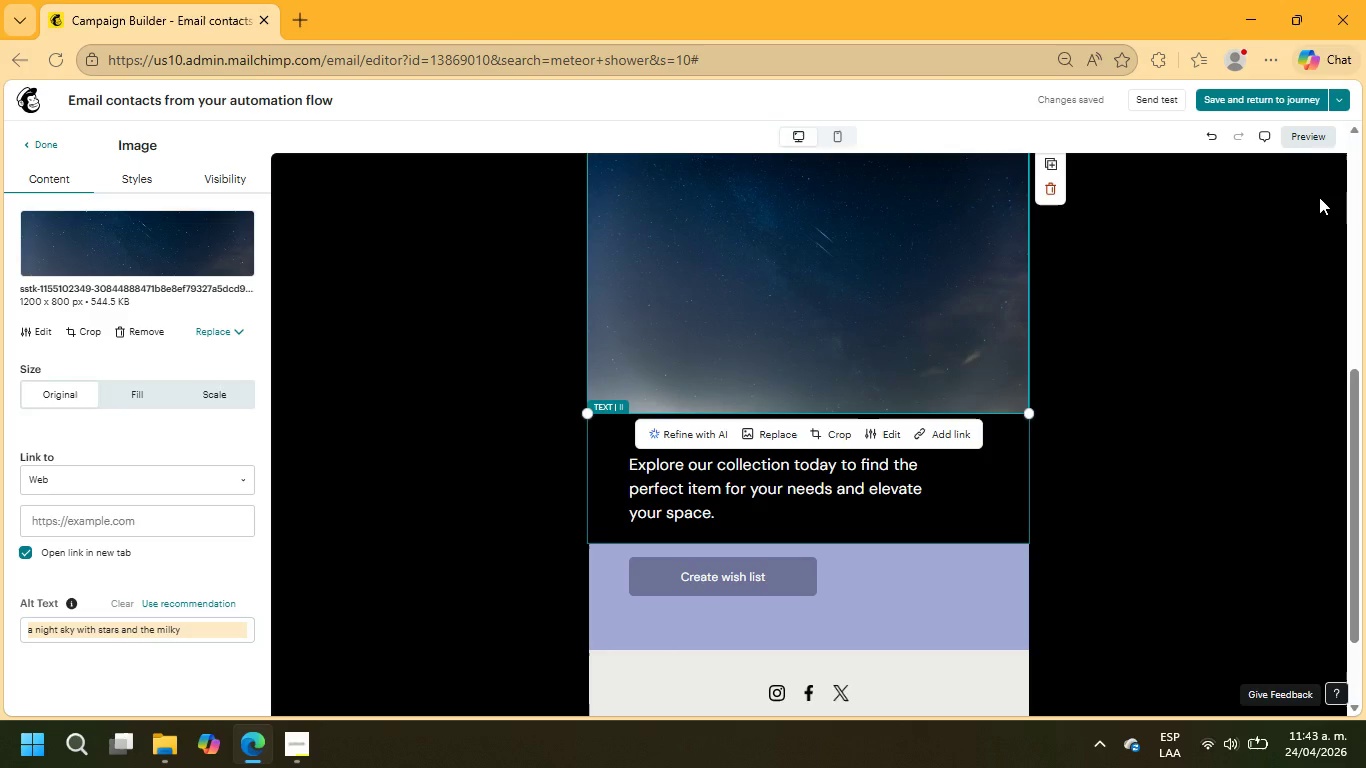 
wait(20.83)
 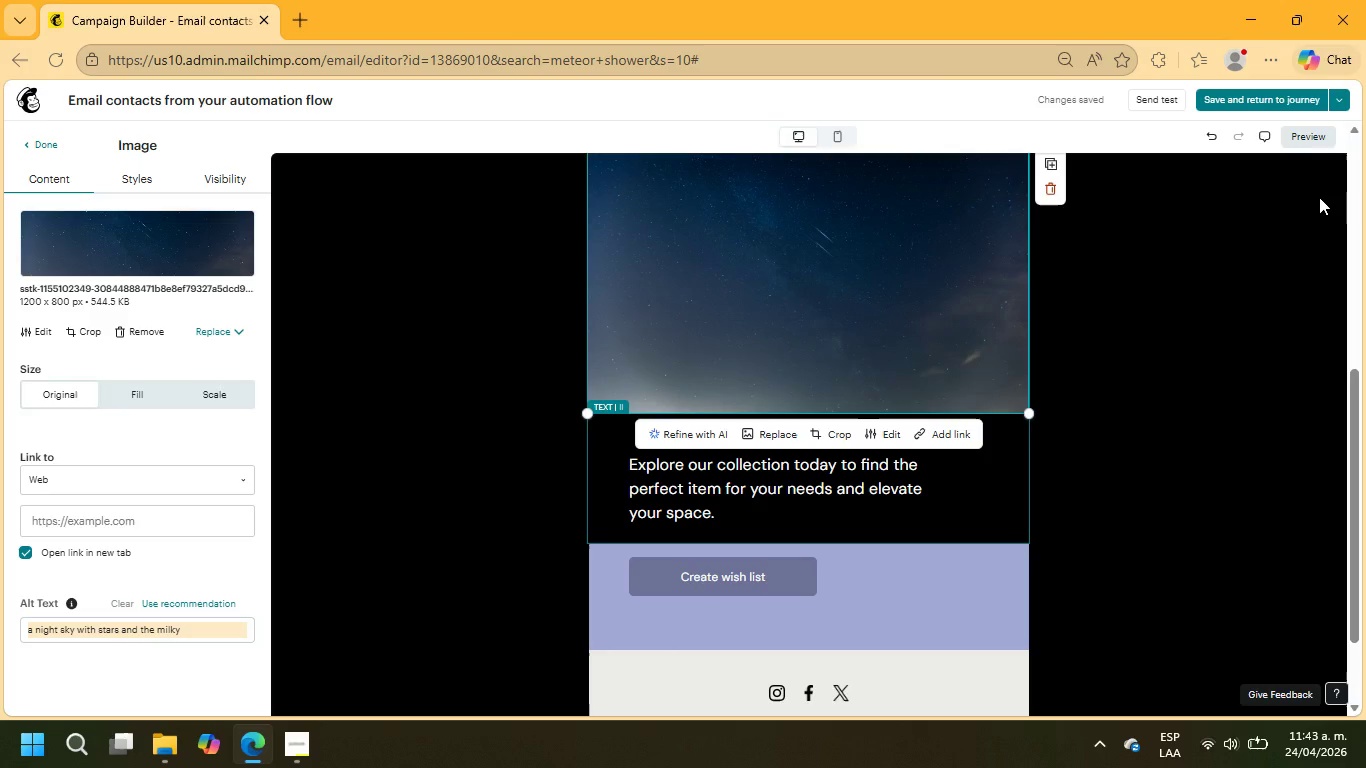 
scroll: coordinate [982, 469], scroll_direction: up, amount: 2.0
 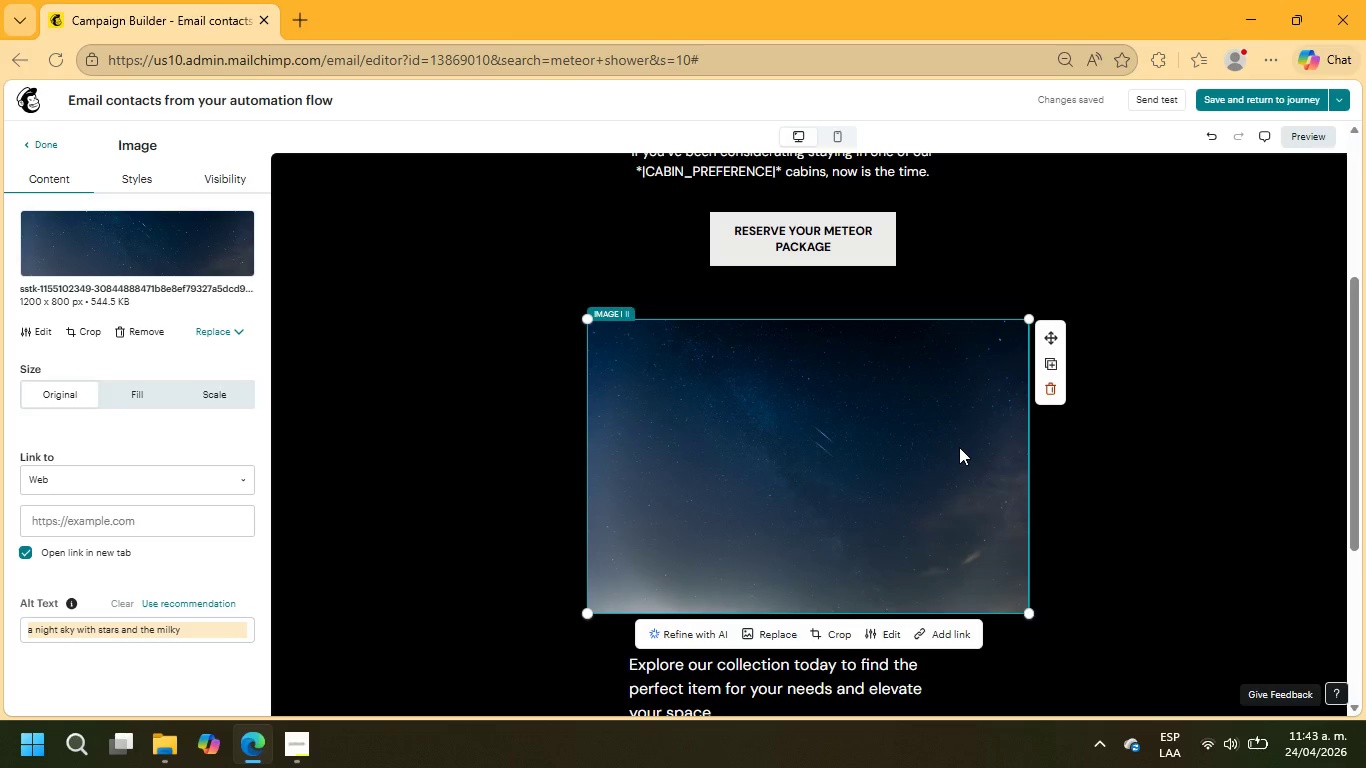 
left_click([859, 260])
 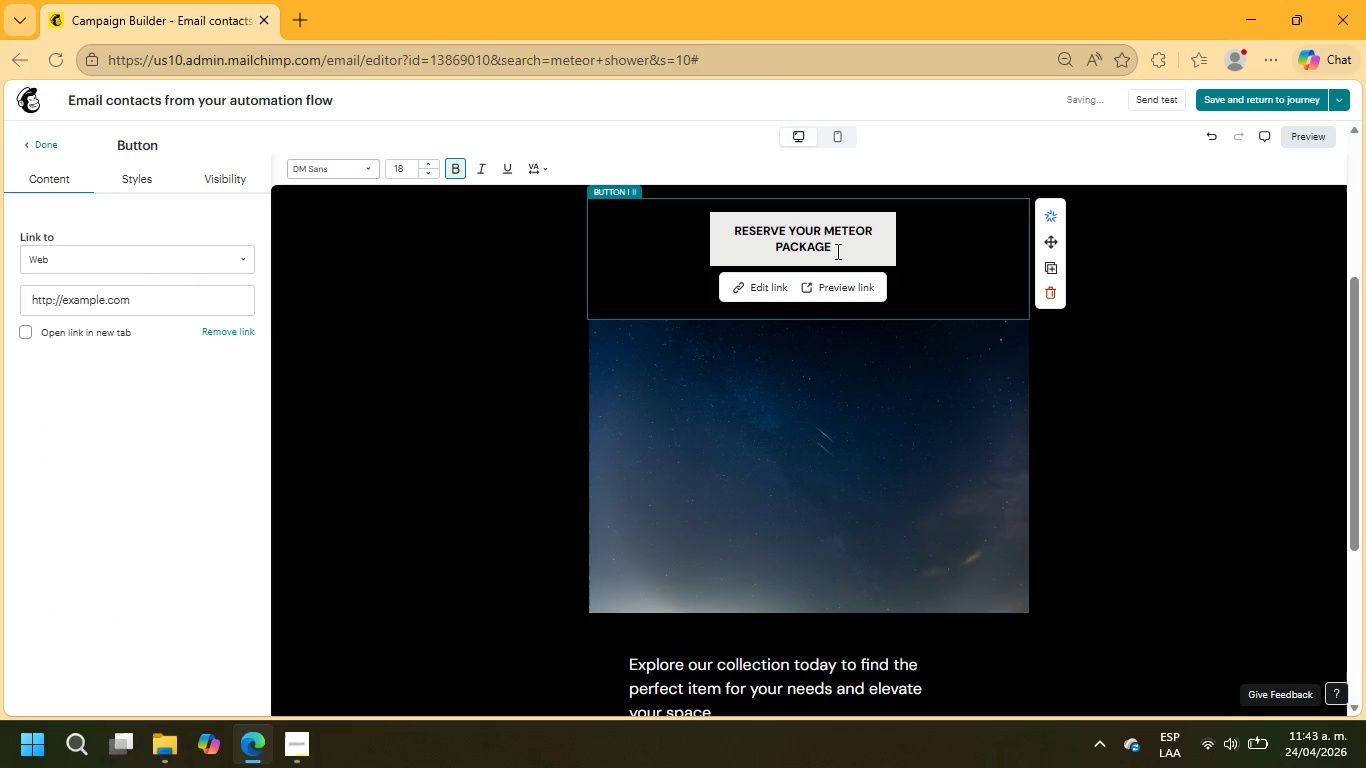 
left_click_drag(start_coordinate=[836, 249], to_coordinate=[701, 226])
 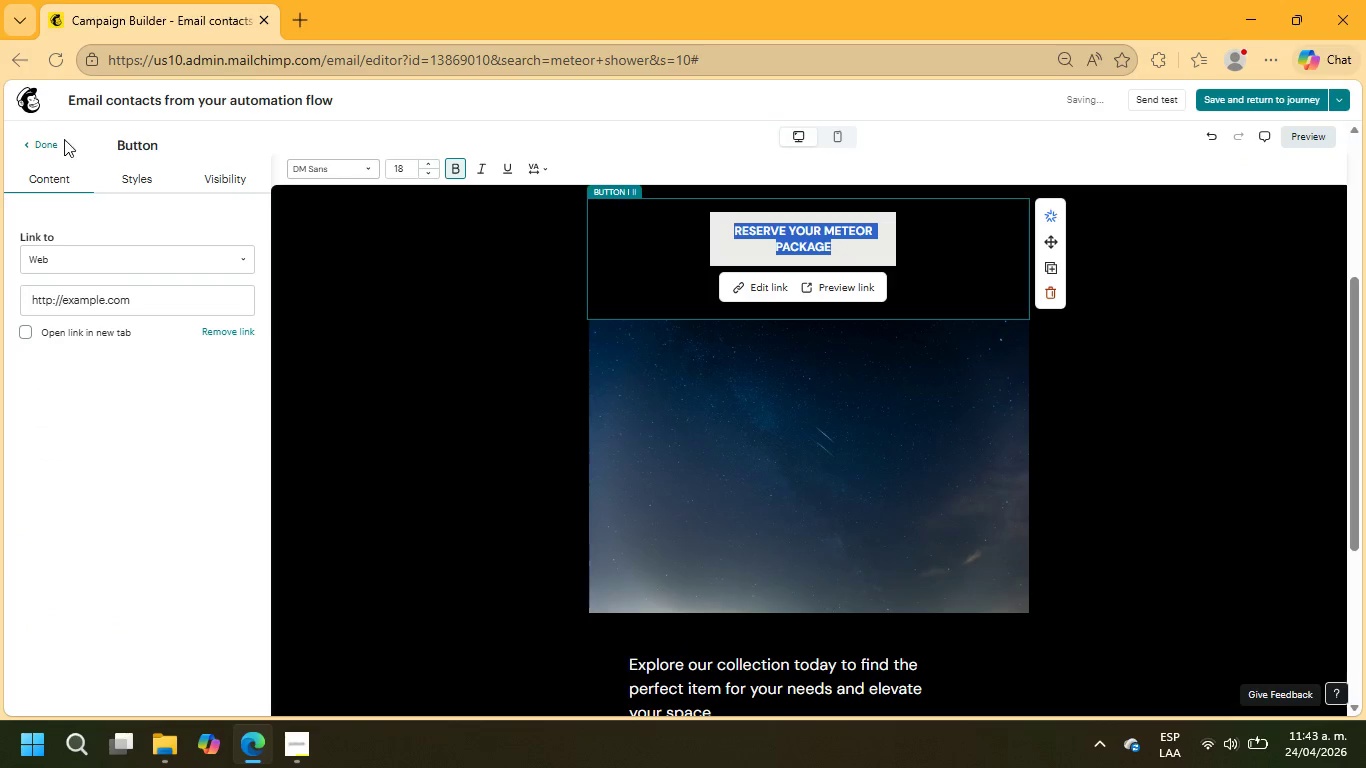 
left_click([22, 147])
 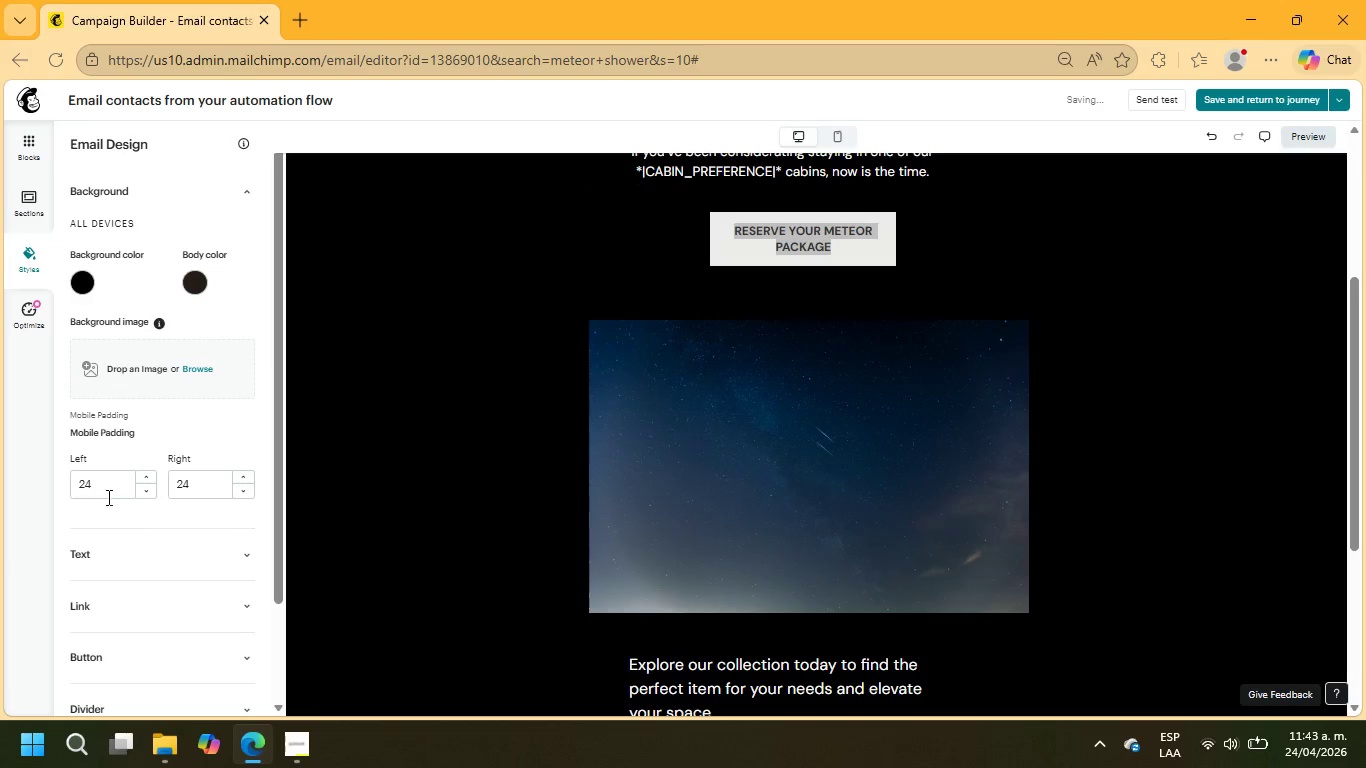 
mouse_move([26, 167])
 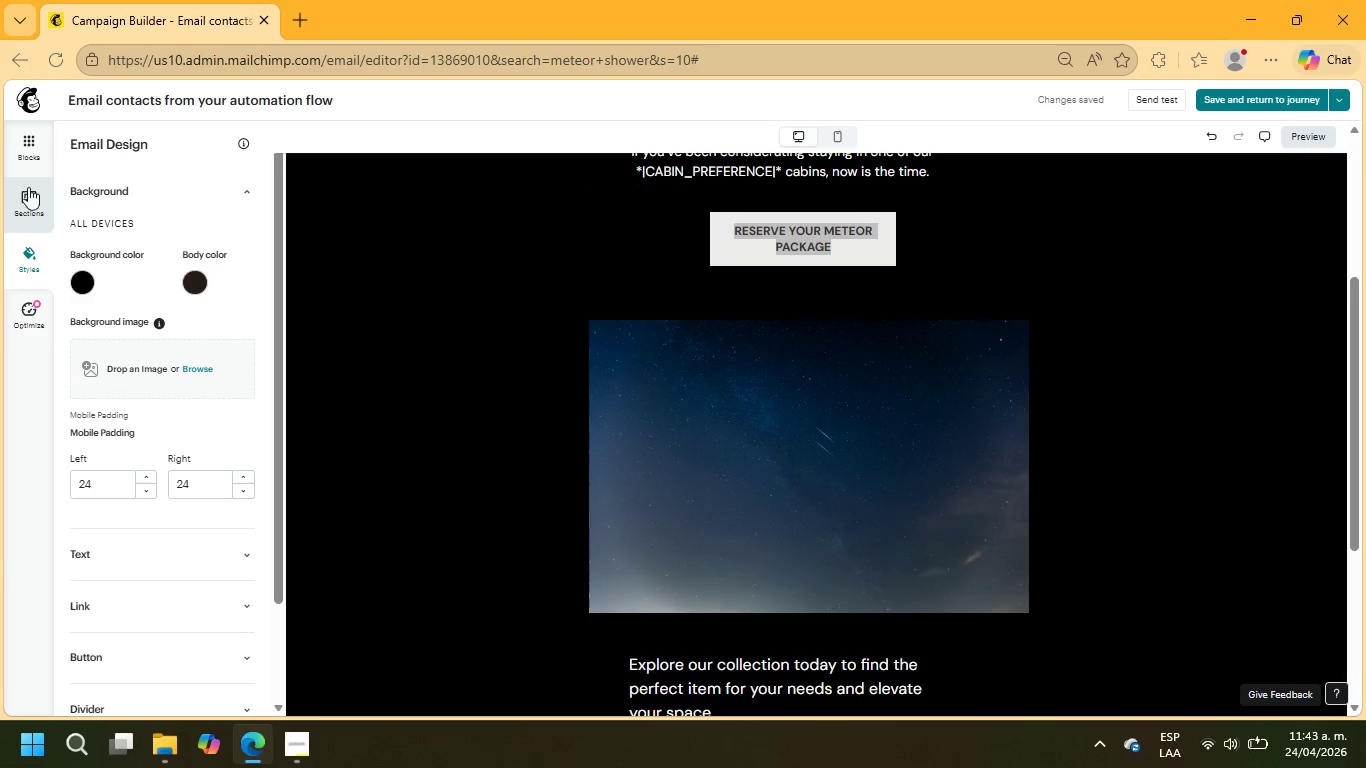 
left_click([28, 159])
 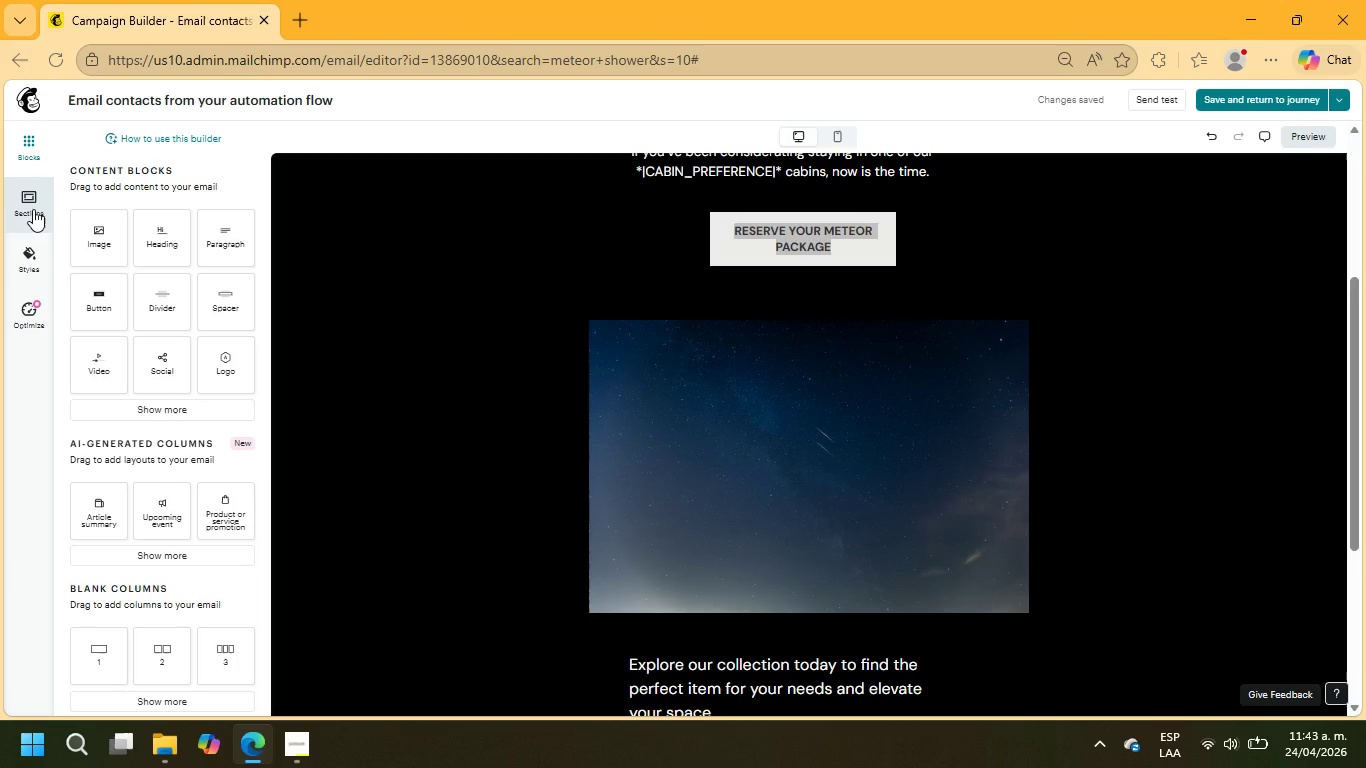 
left_click([30, 140])
 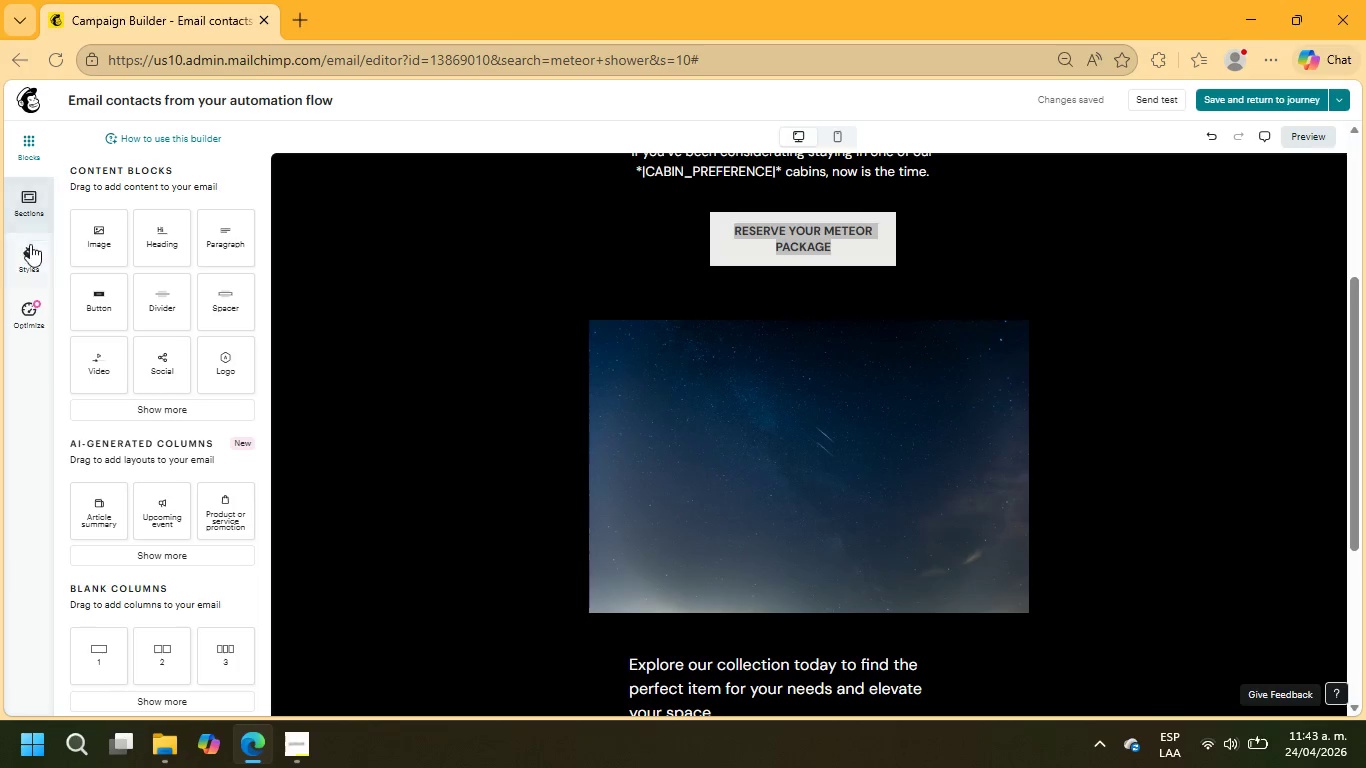 
left_click([30, 252])
 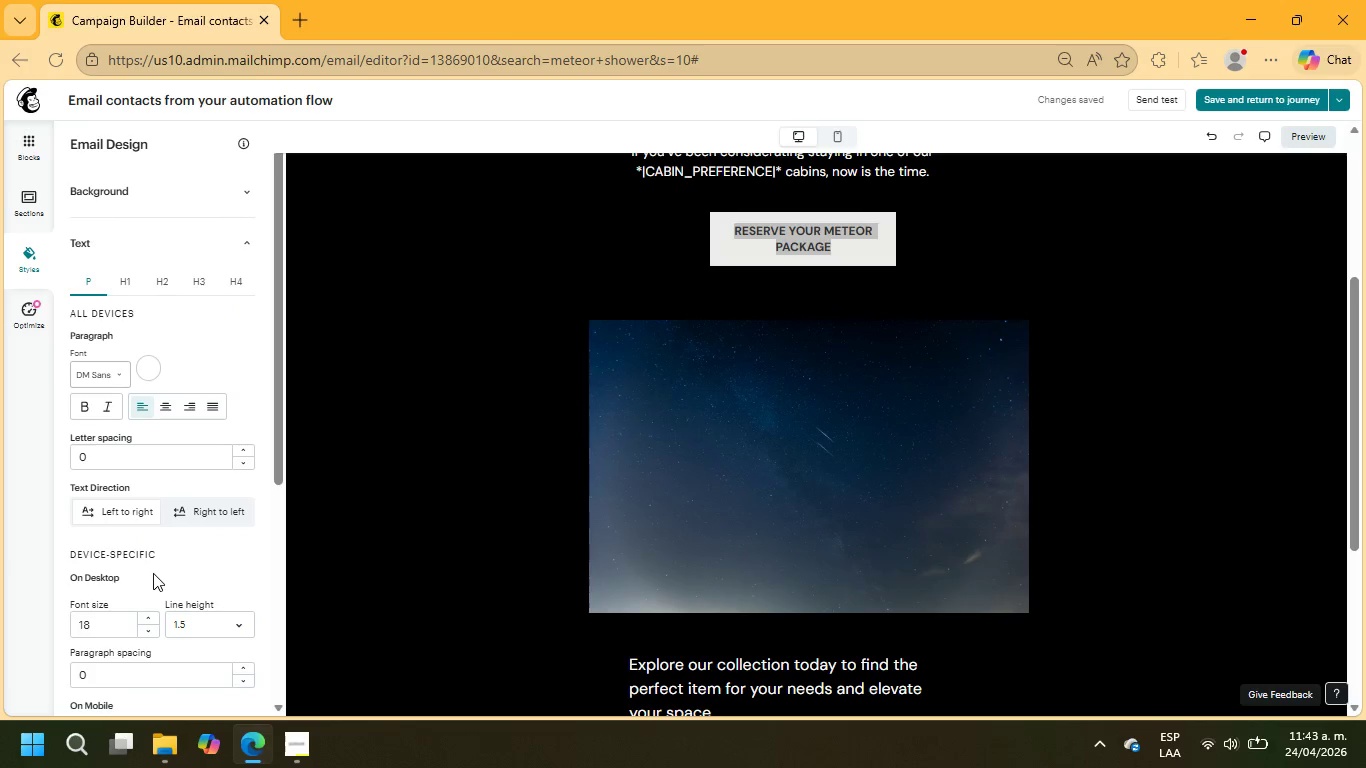 
wait(6.14)
 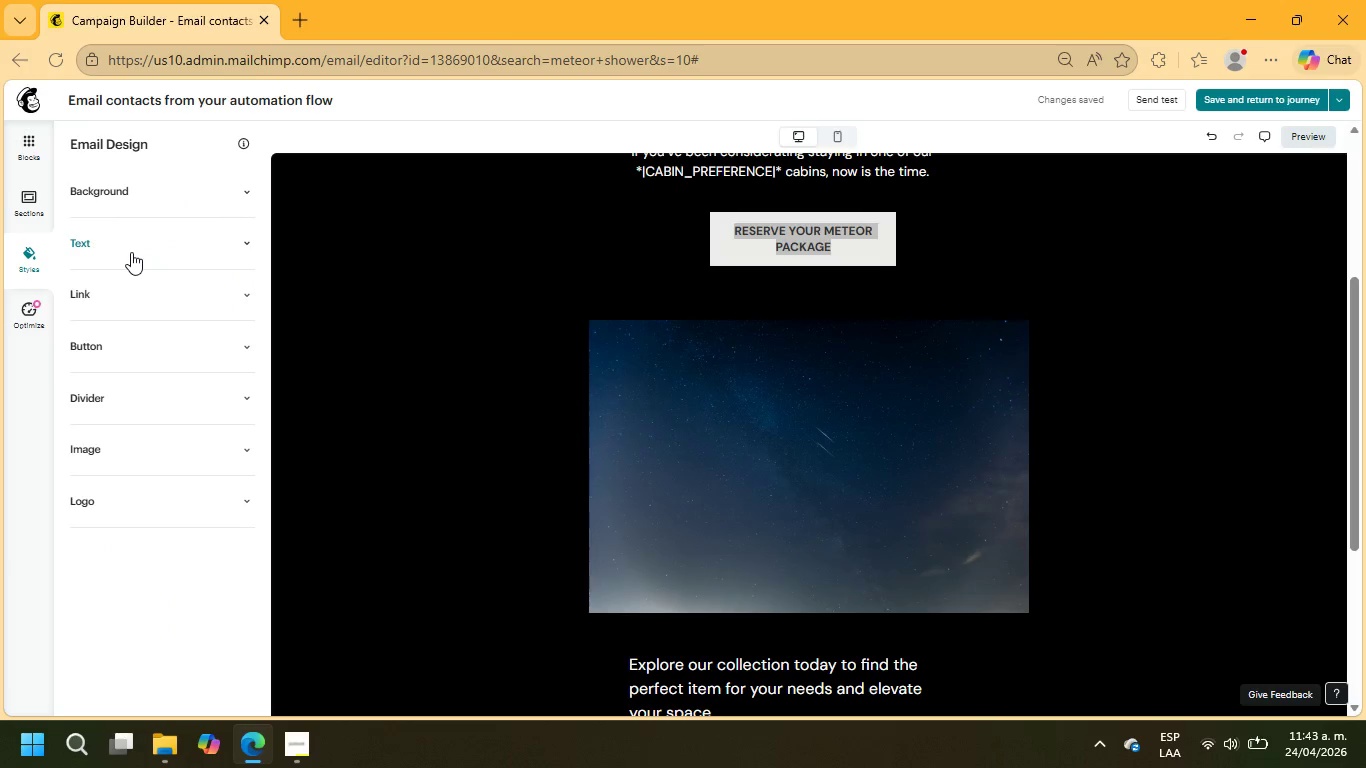 
double_click([151, 616])
 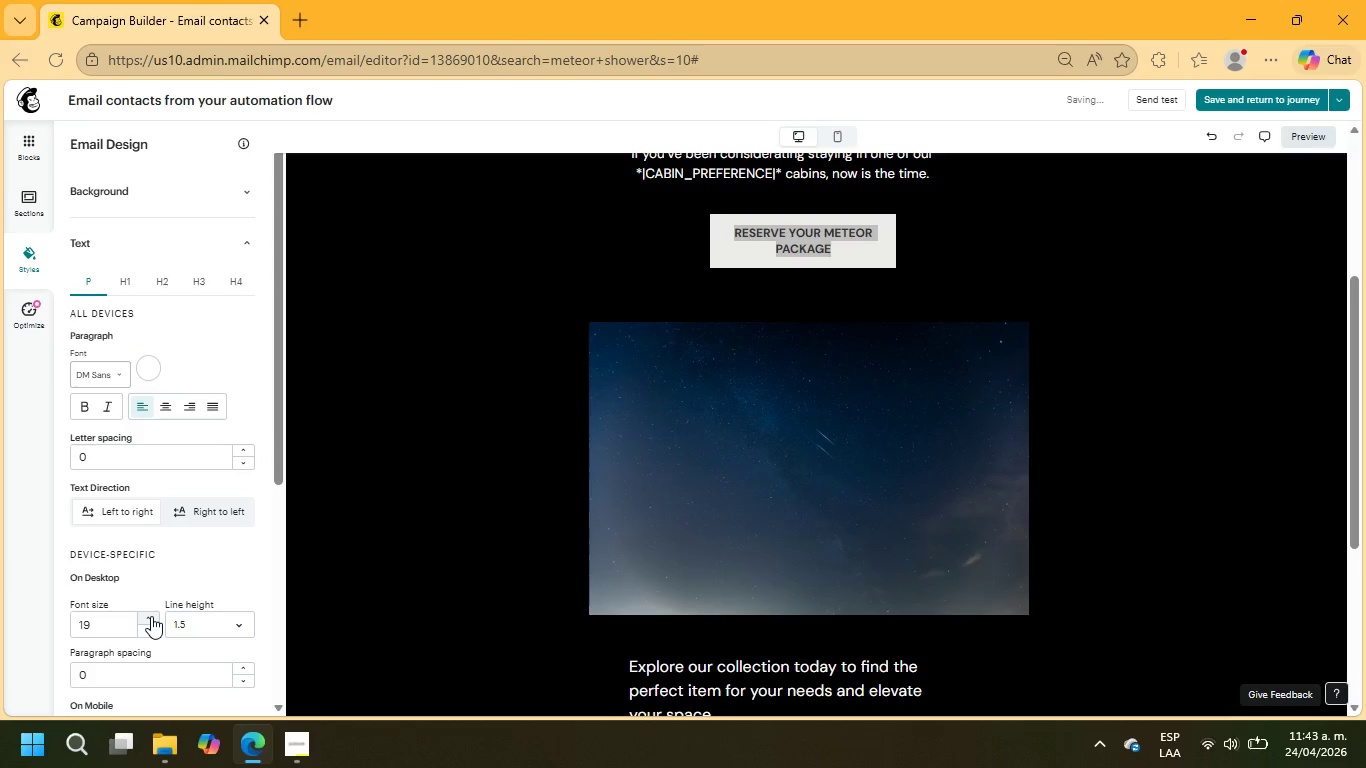 
triple_click([151, 616])
 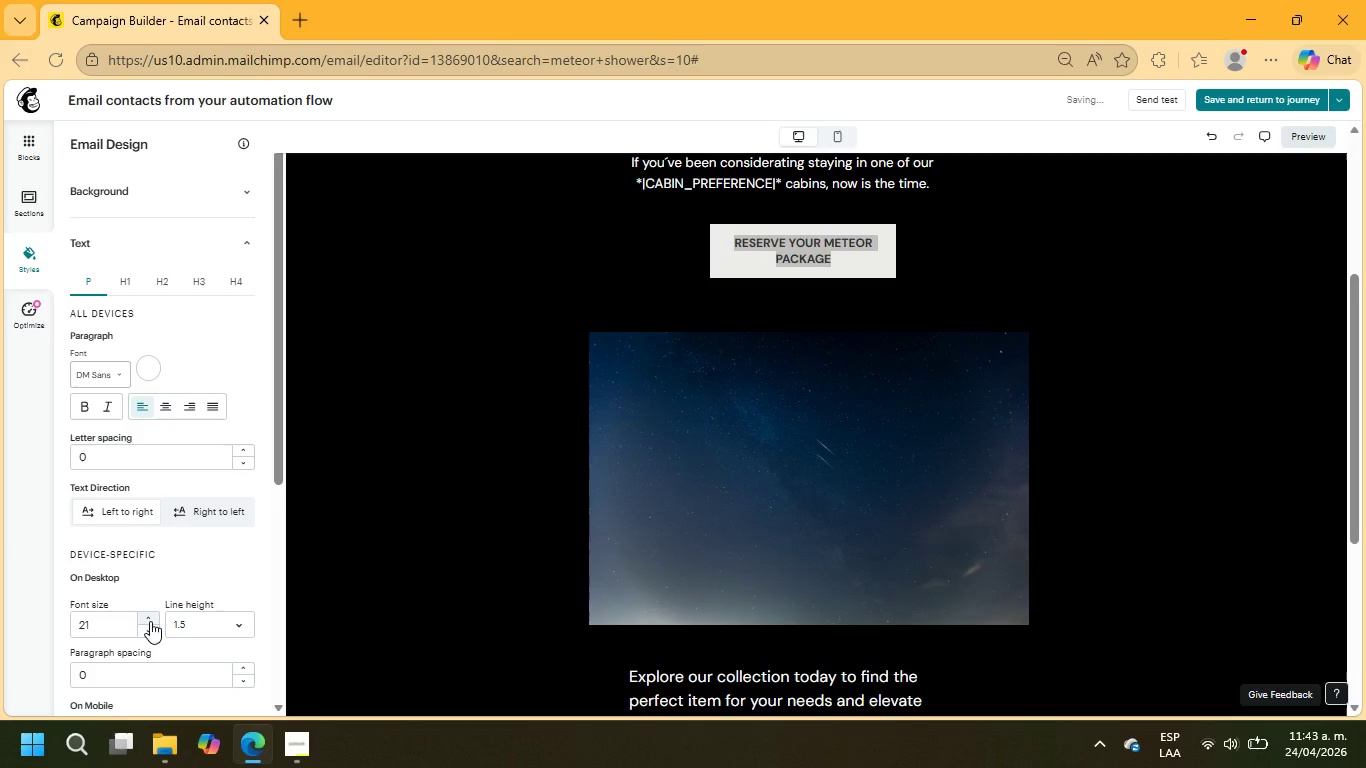 
left_click([150, 621])
 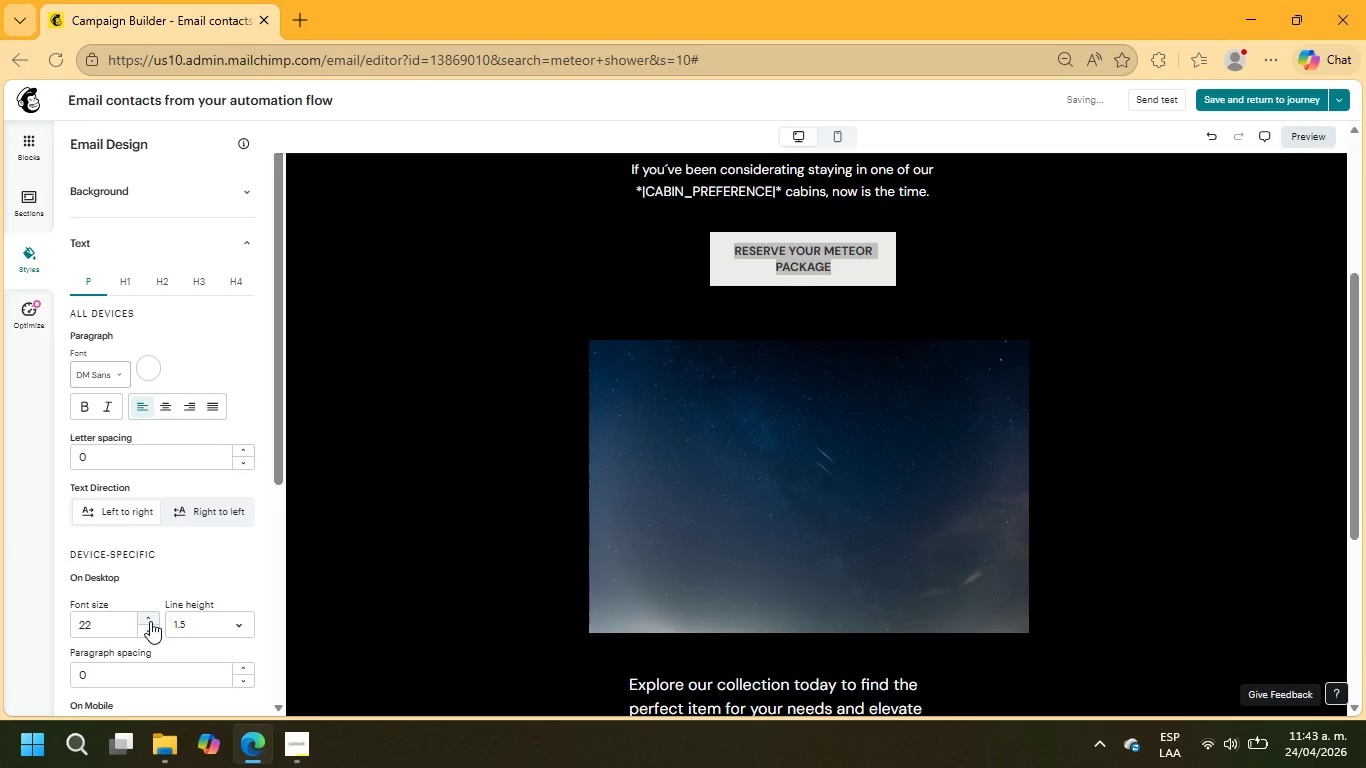 
left_click([150, 621])
 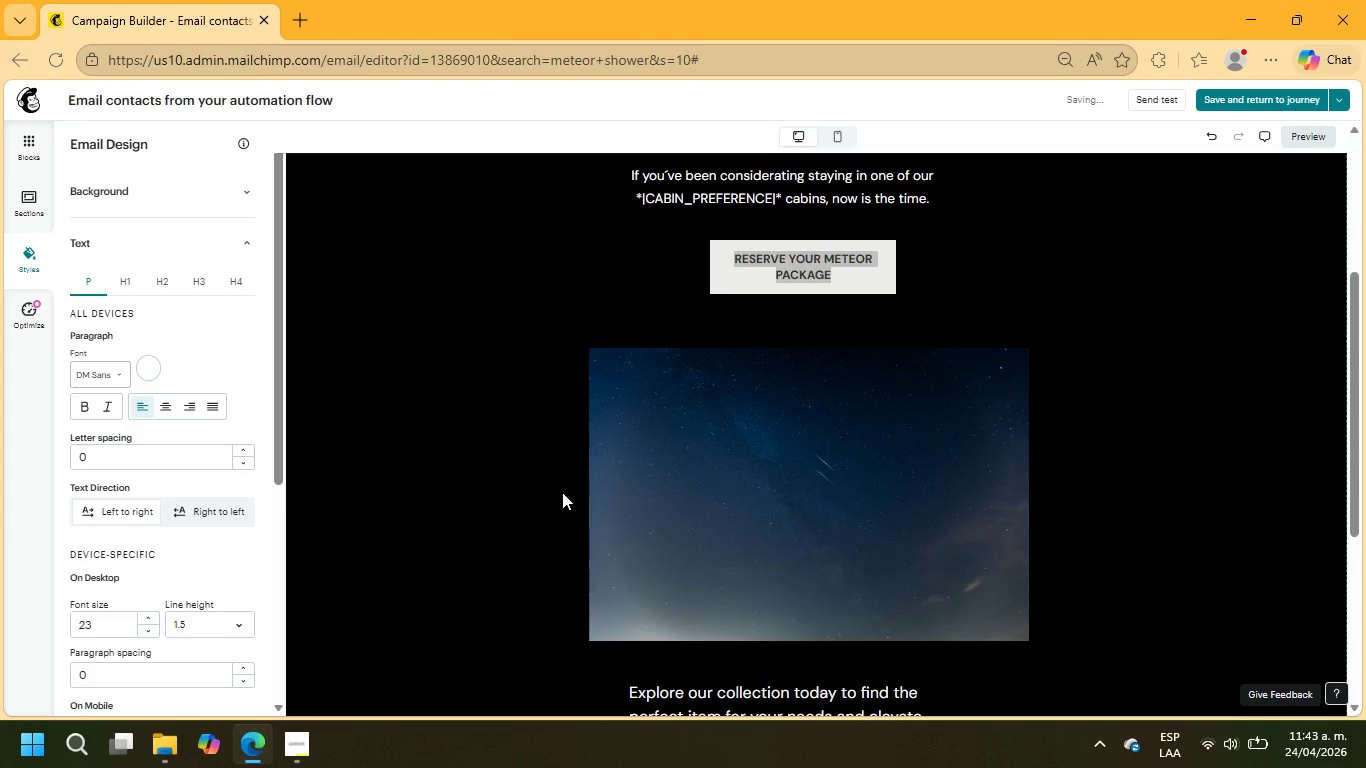 
scroll: coordinate [565, 488], scroll_direction: up, amount: 4.0
 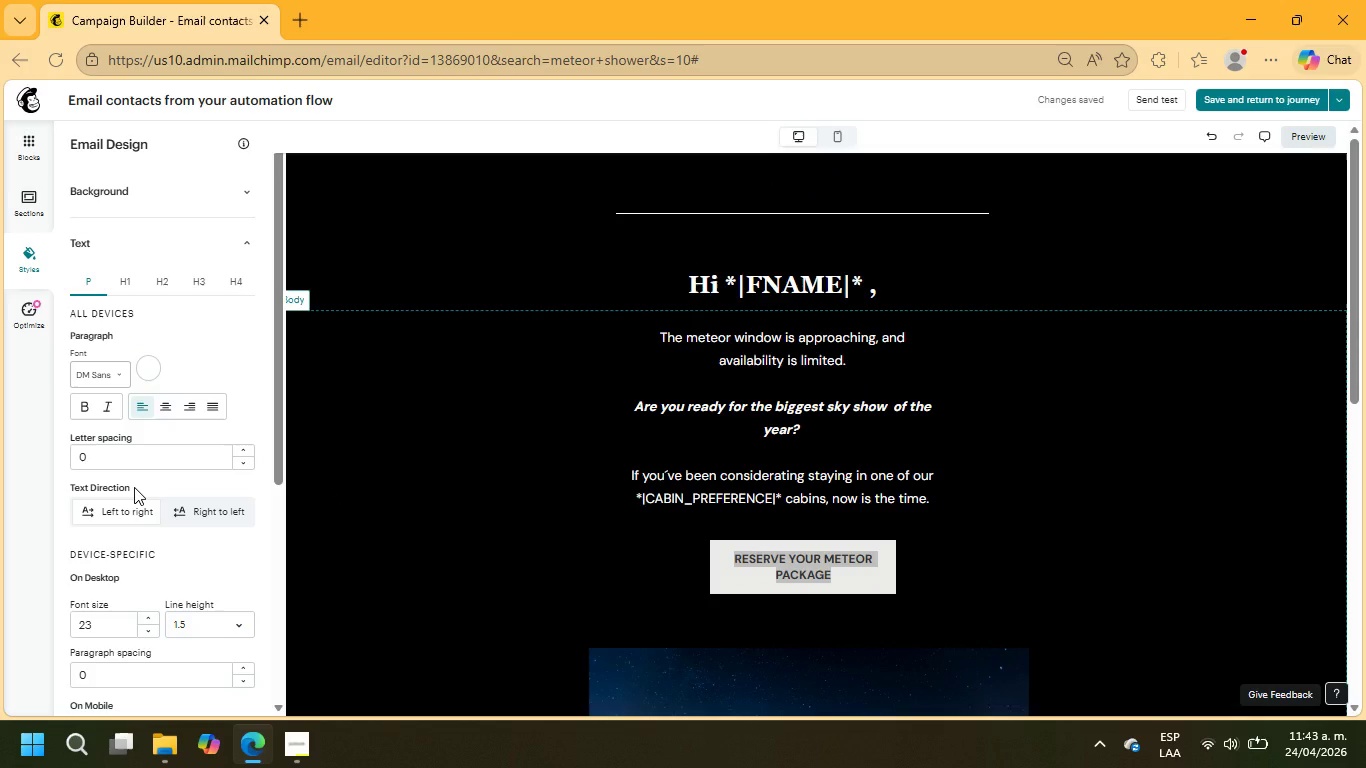 
scroll: coordinate [501, 491], scroll_direction: down, amount: 5.0
 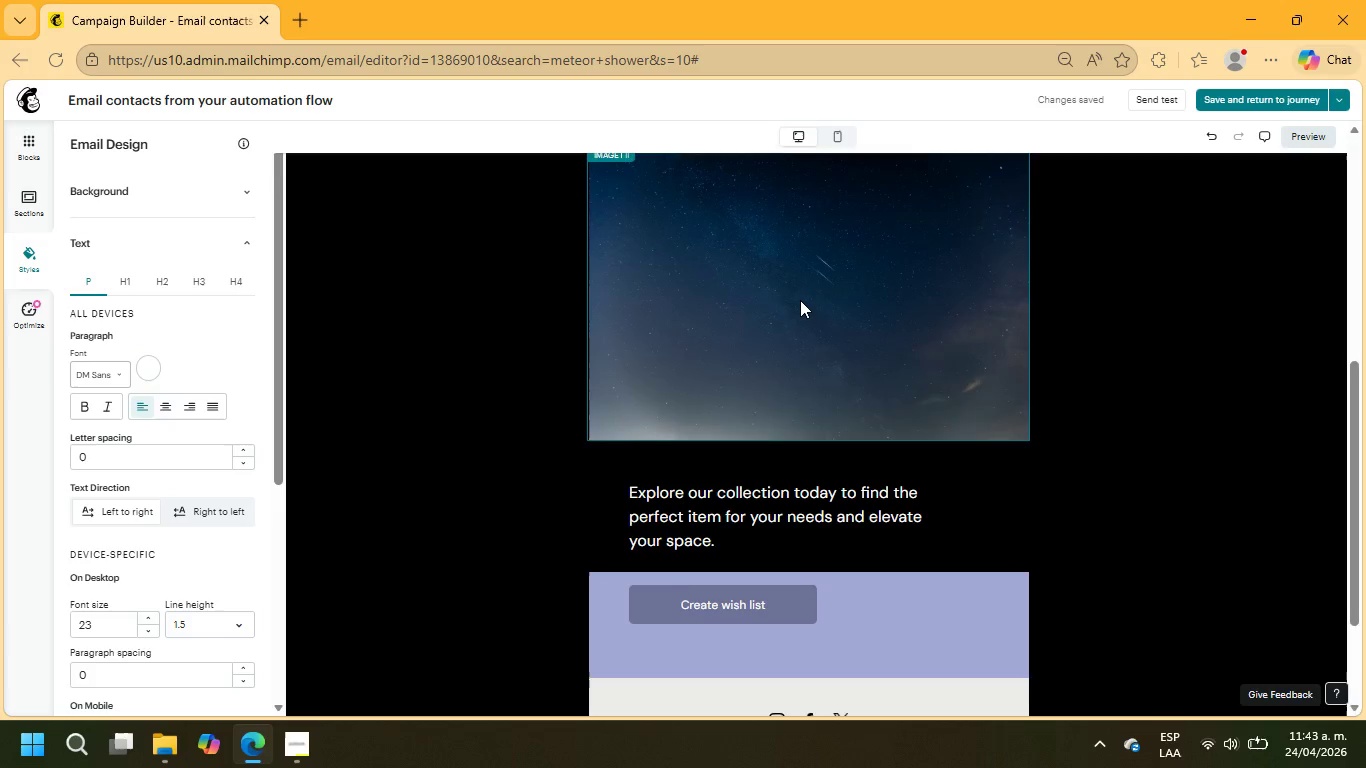 
scroll: coordinate [800, 300], scroll_direction: up, amount: 2.0
 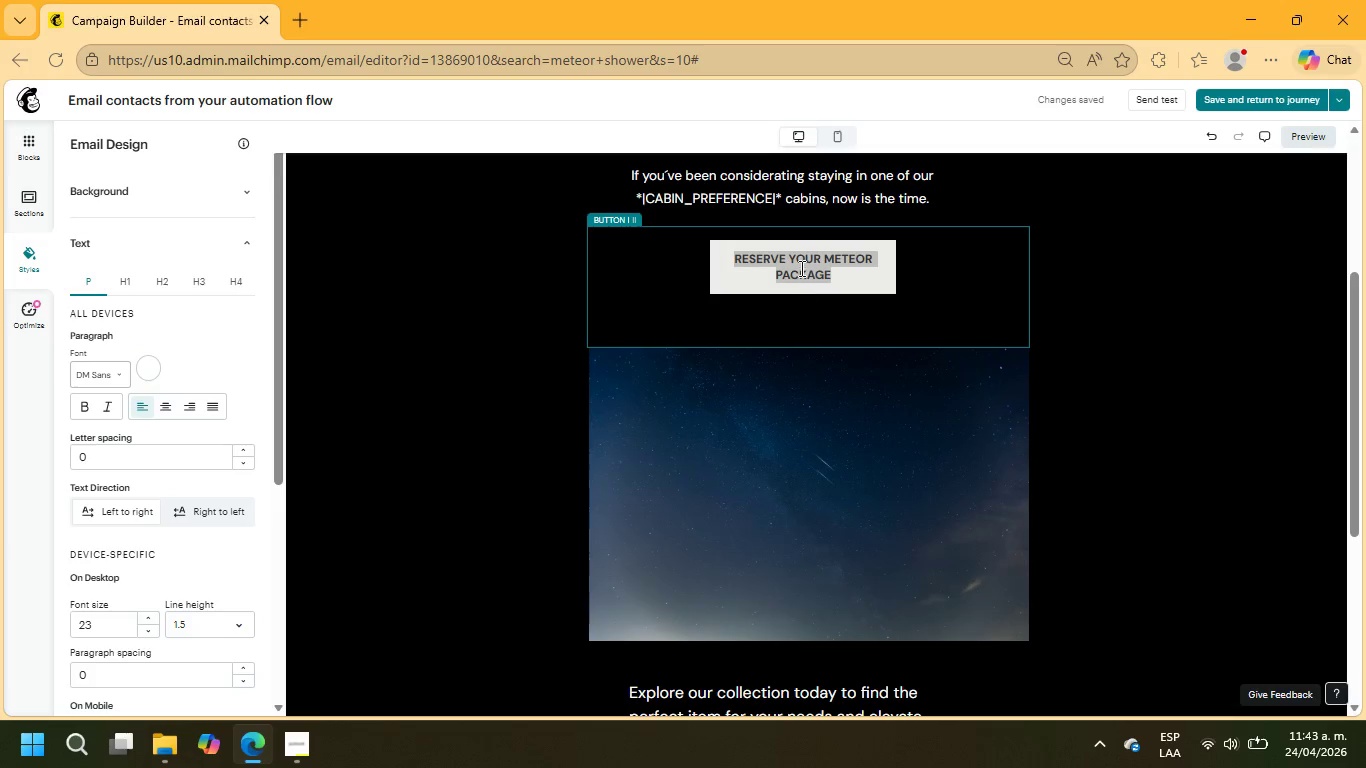 
left_click([800, 268])
 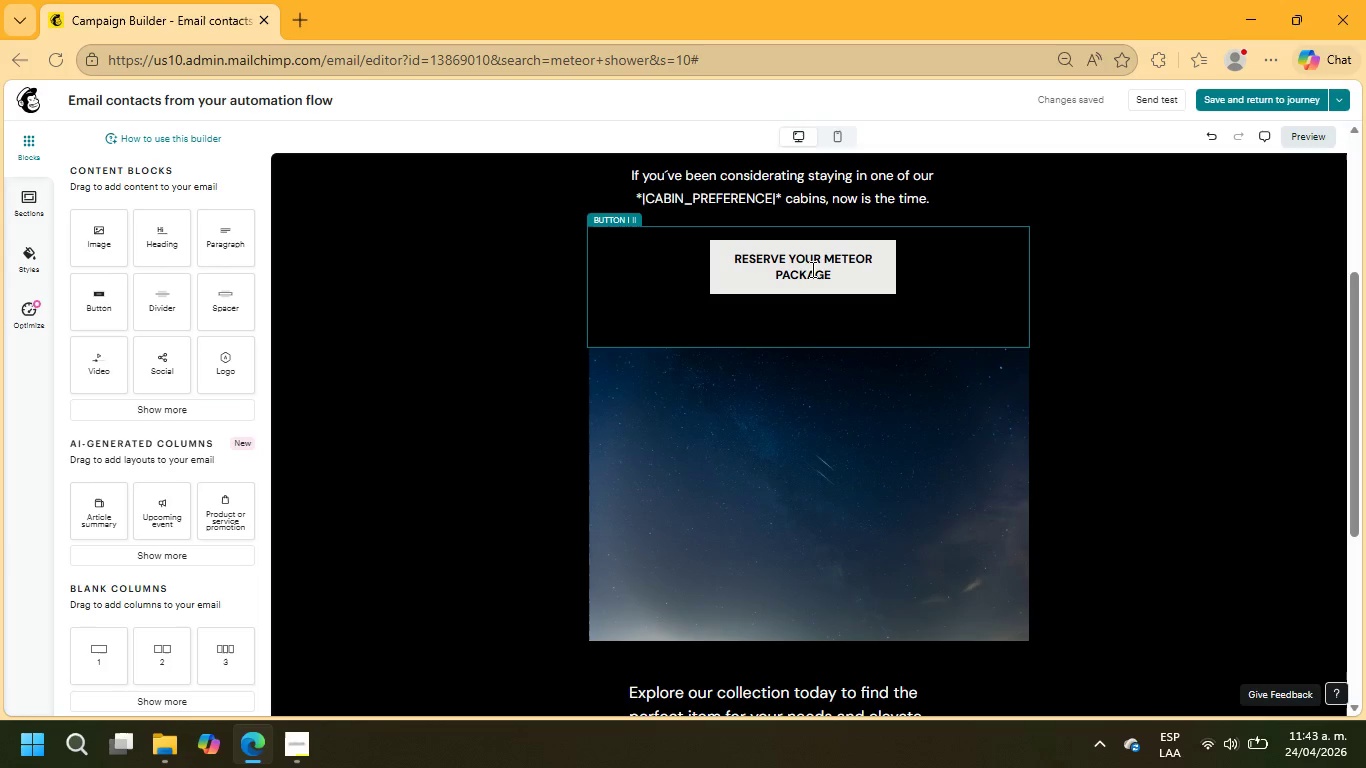 
left_click([811, 269])
 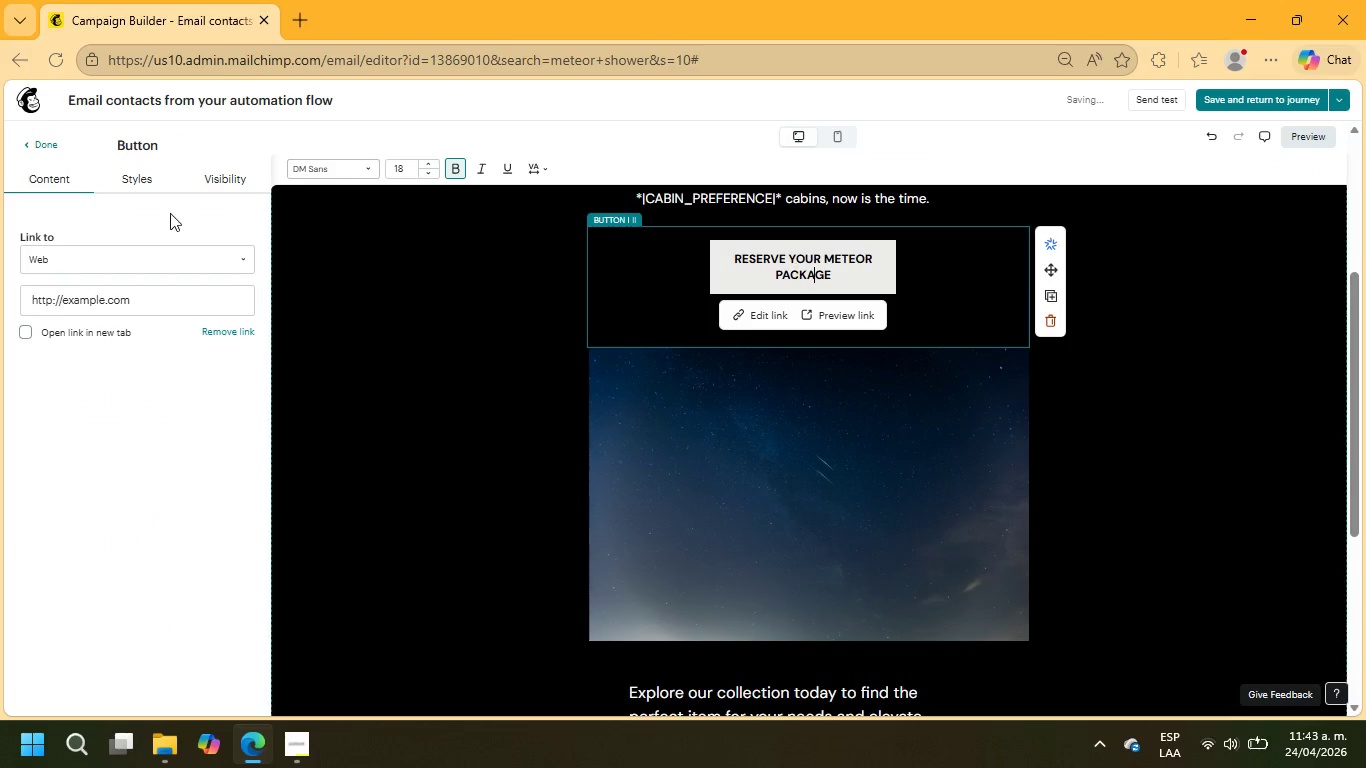 
left_click([123, 179])
 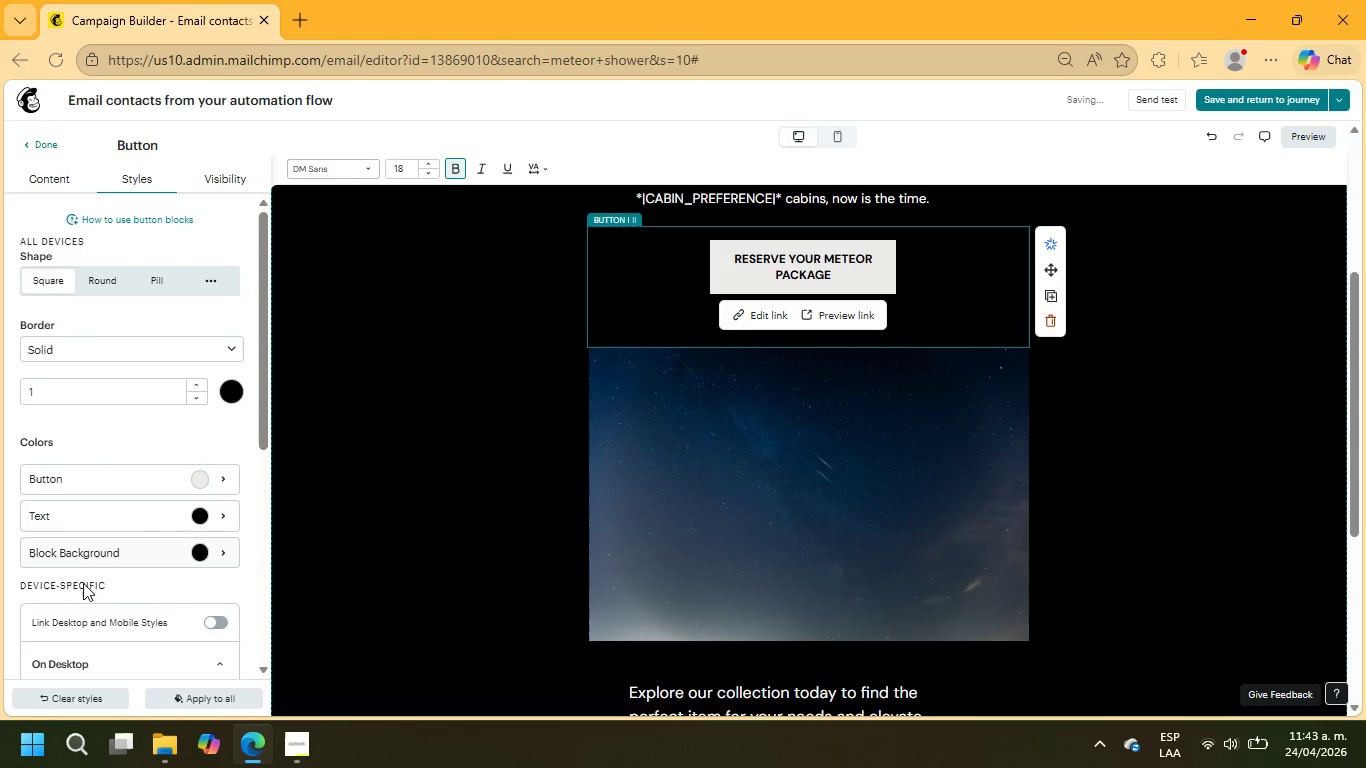 
scroll: coordinate [148, 455], scroll_direction: down, amount: 7.0
 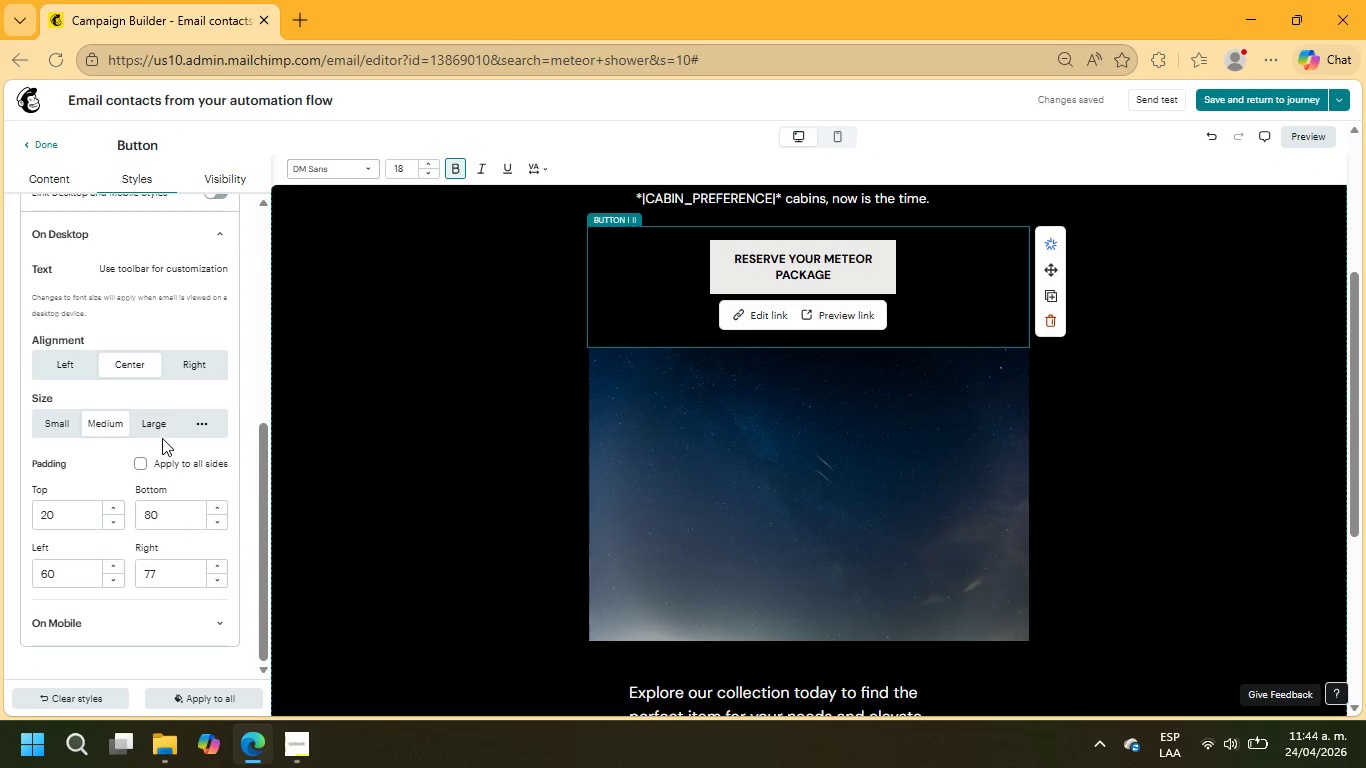 
left_click([154, 430])
 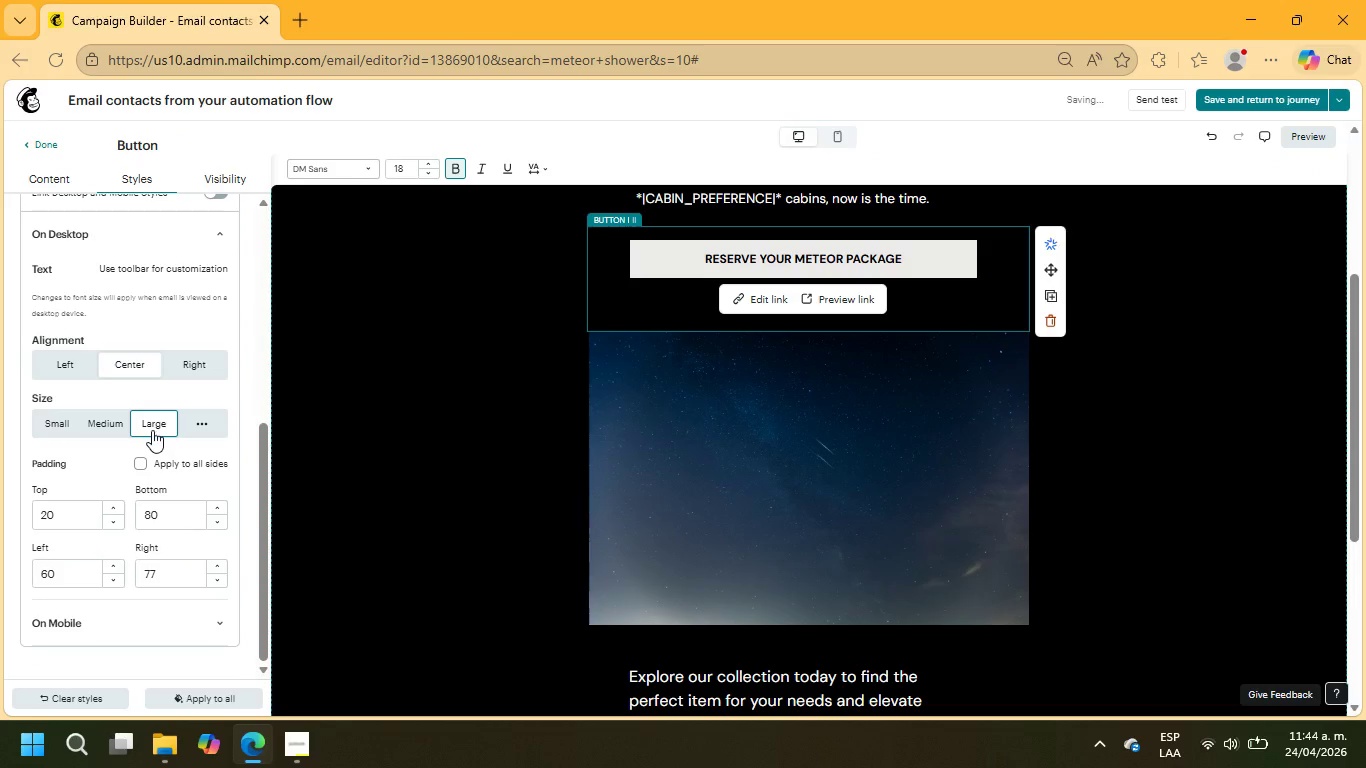 
left_click([100, 427])
 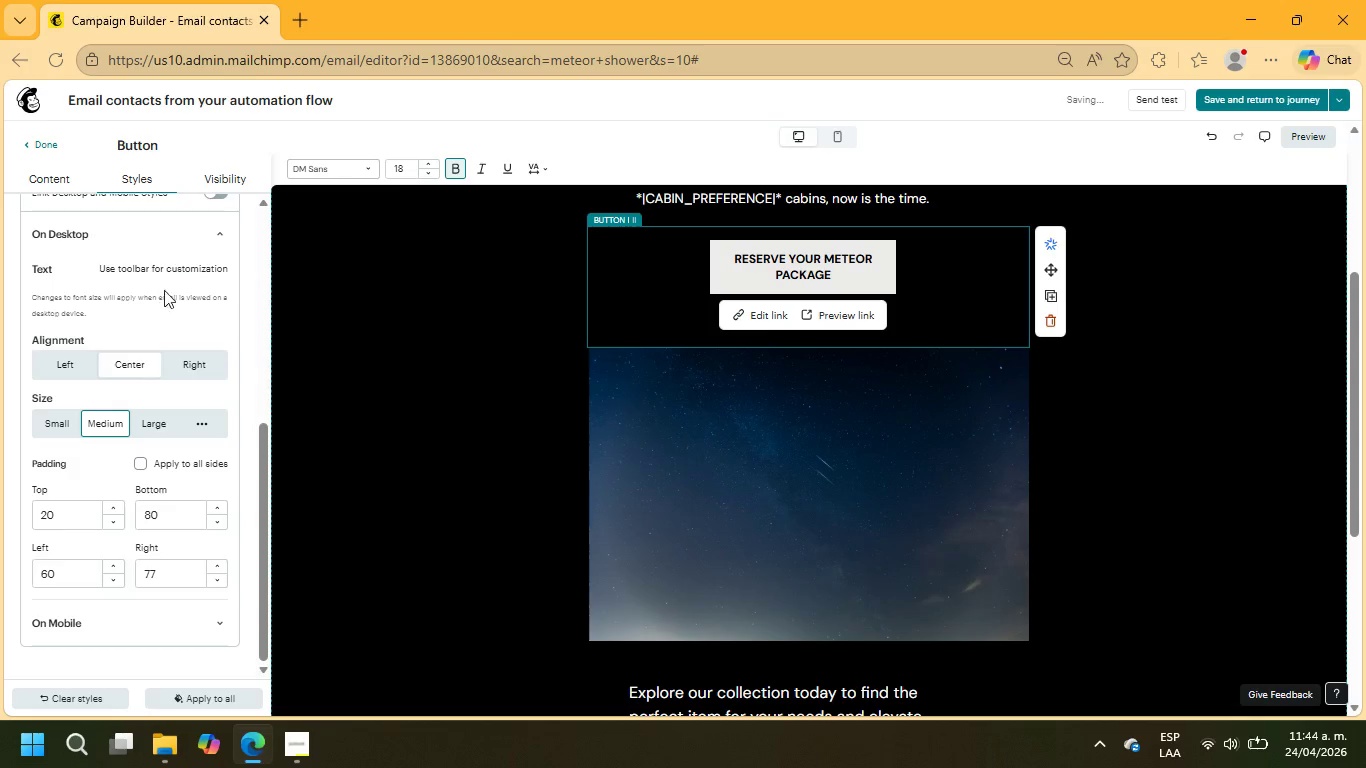 
scroll: coordinate [168, 268], scroll_direction: up, amount: 5.0
 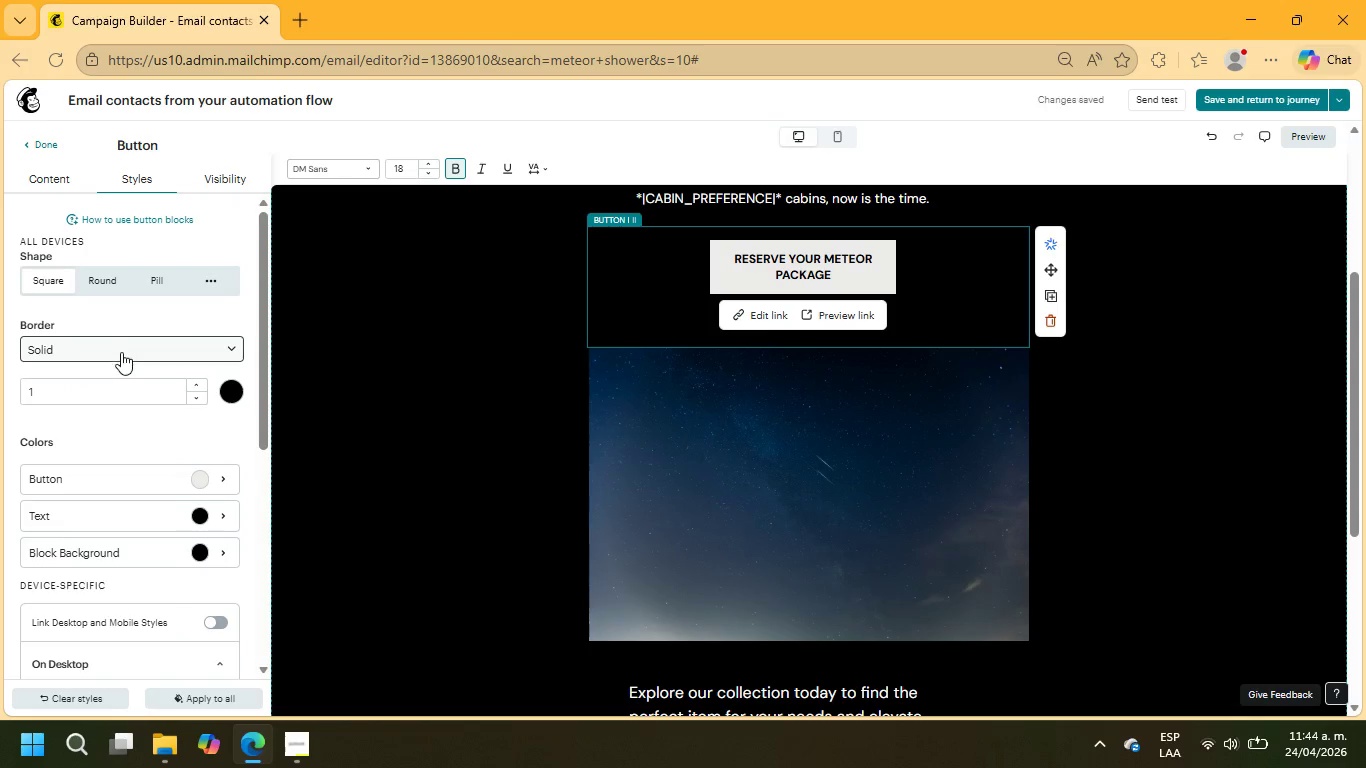 
left_click([183, 515])
 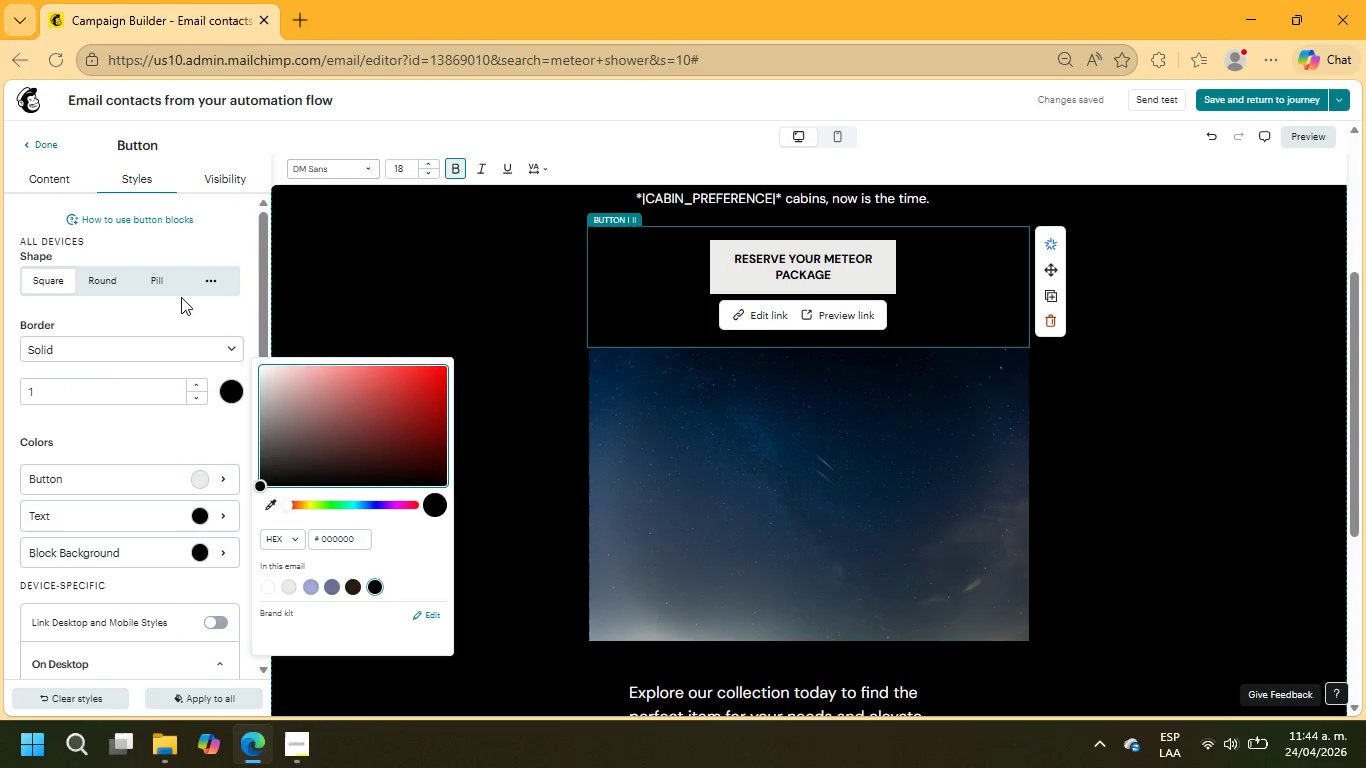 
mouse_move([420, 167])
 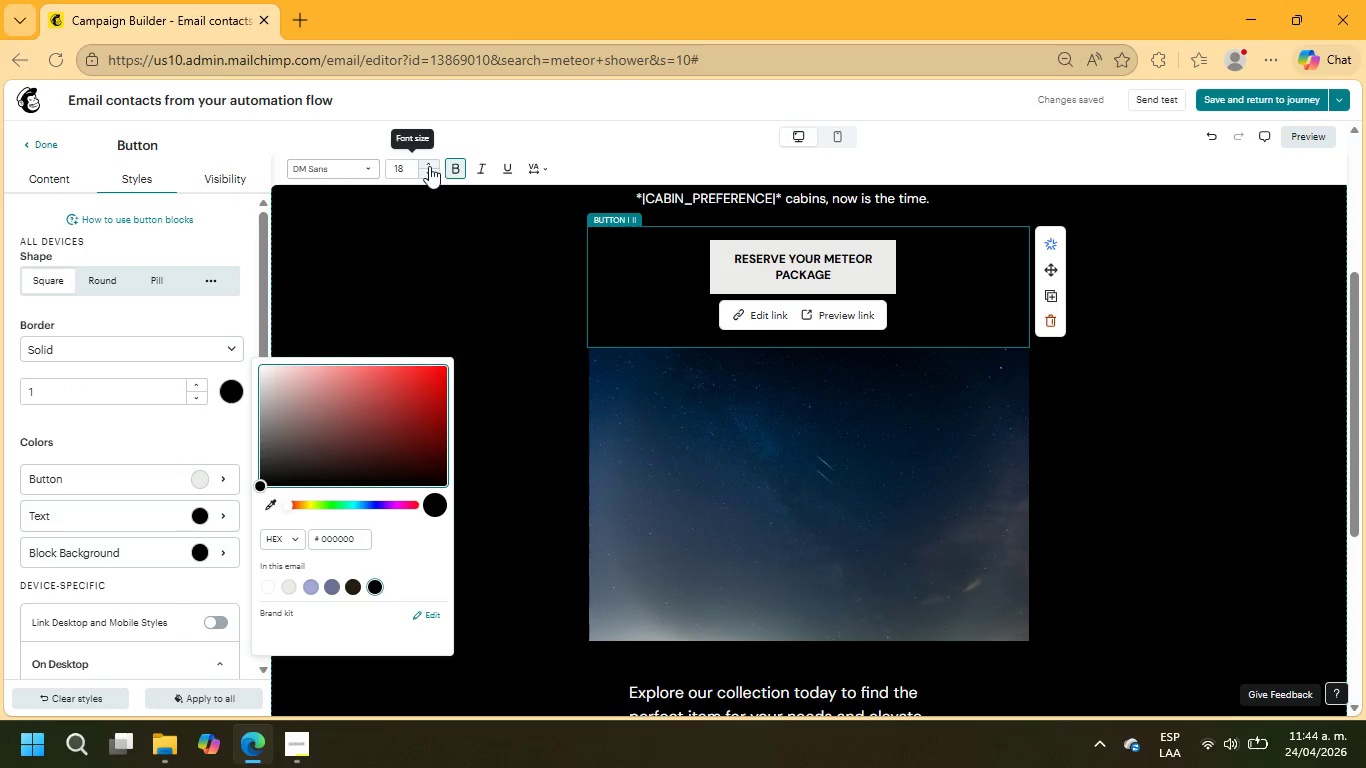 
left_click([429, 166])
 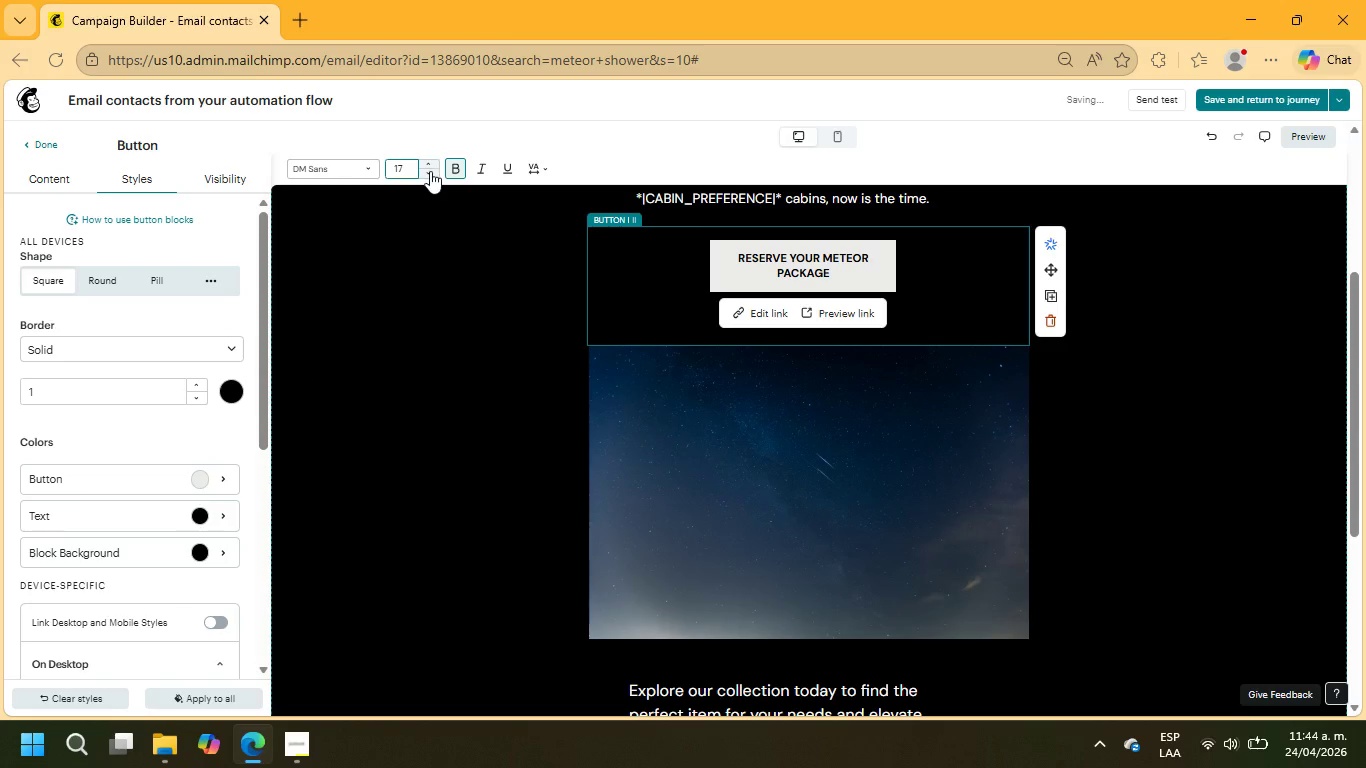 
double_click([430, 171])
 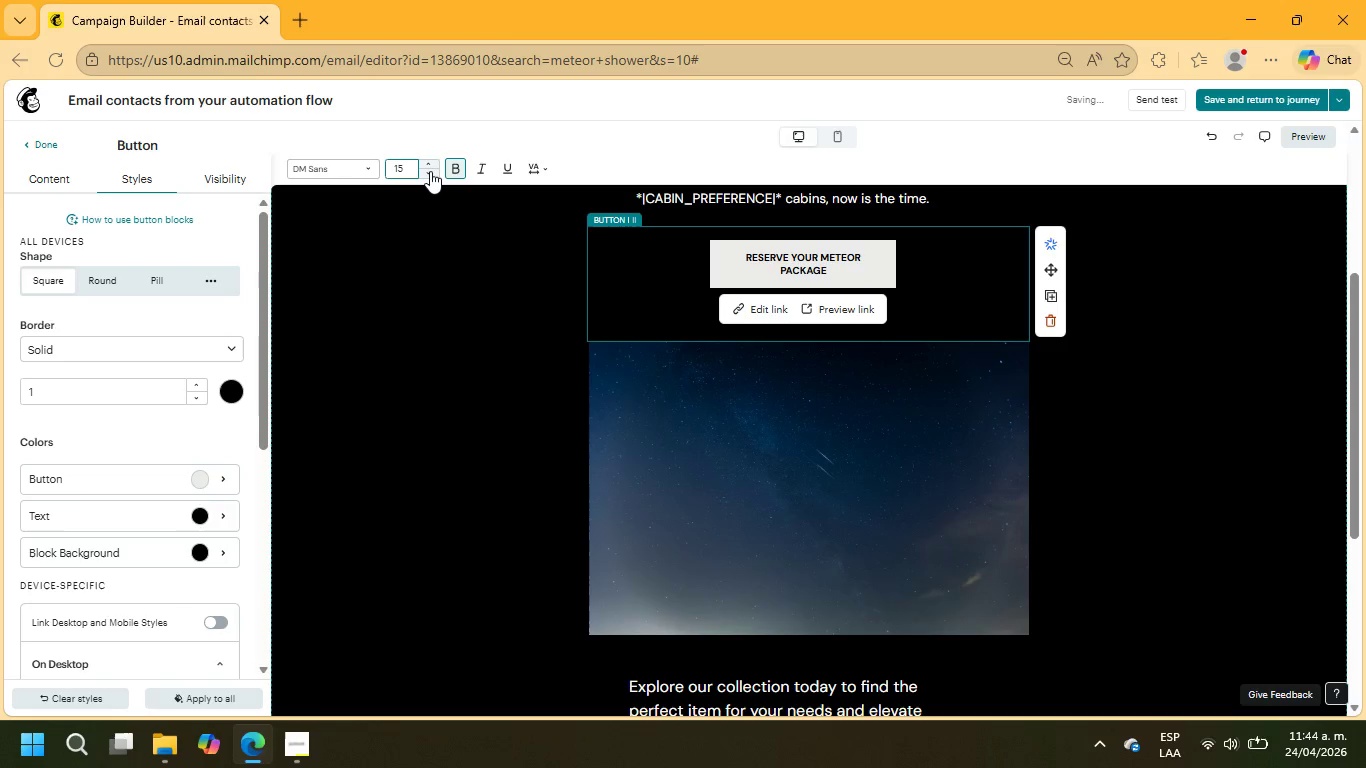 
triple_click([430, 171])
 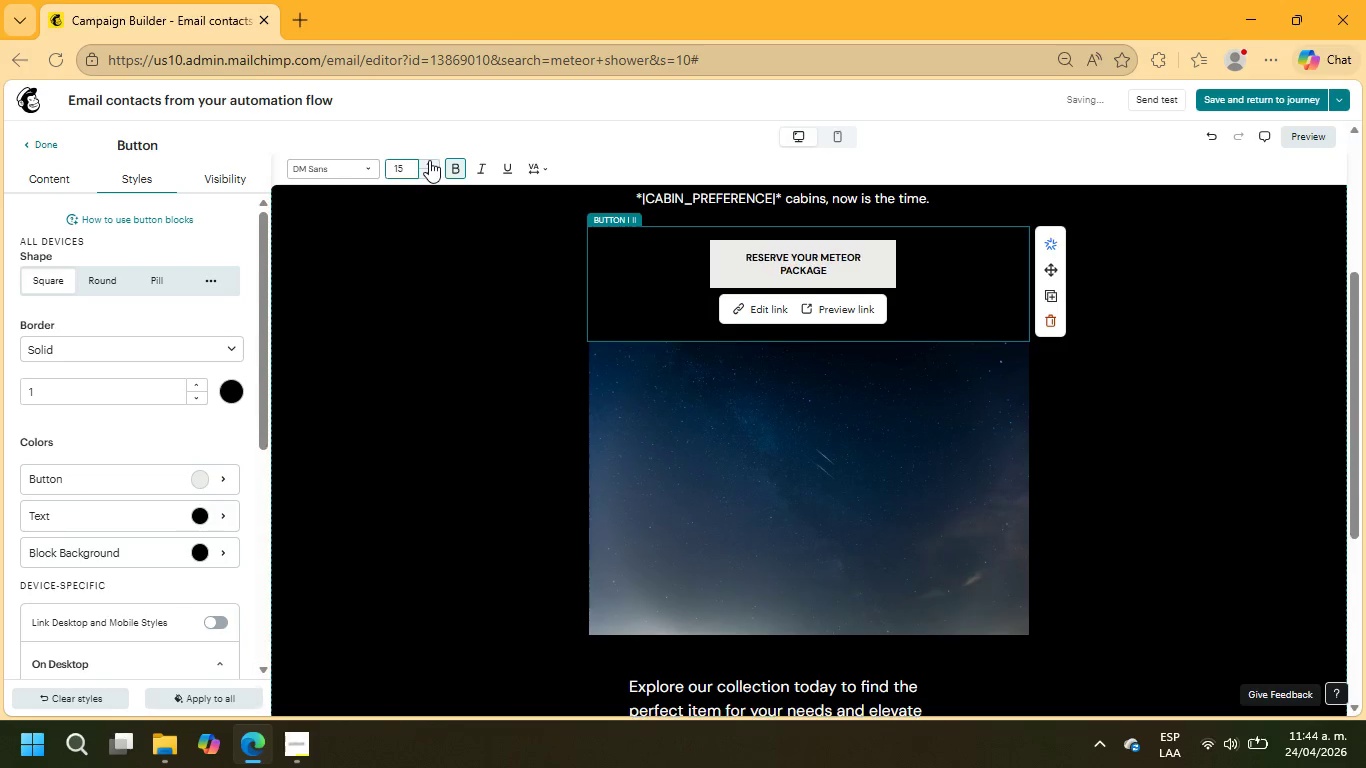 
double_click([429, 160])
 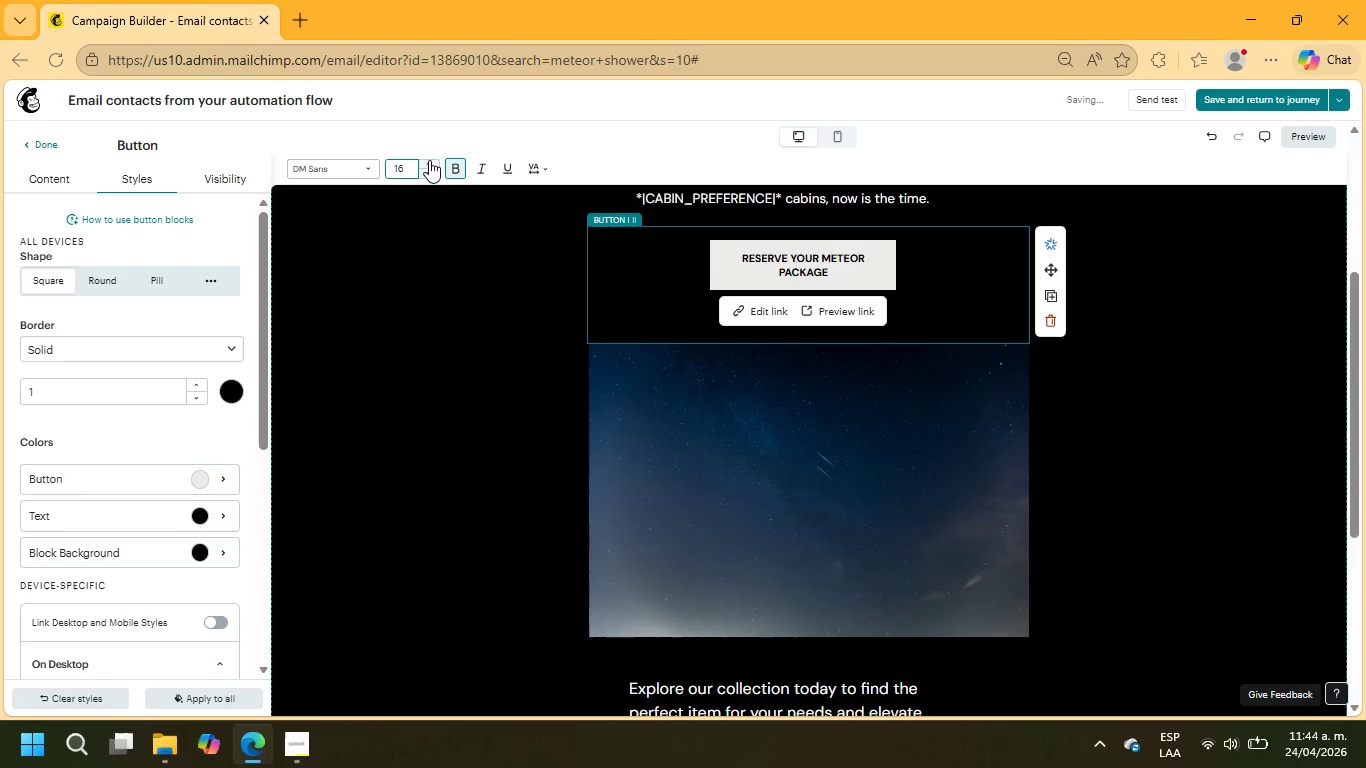 
triple_click([429, 160])
 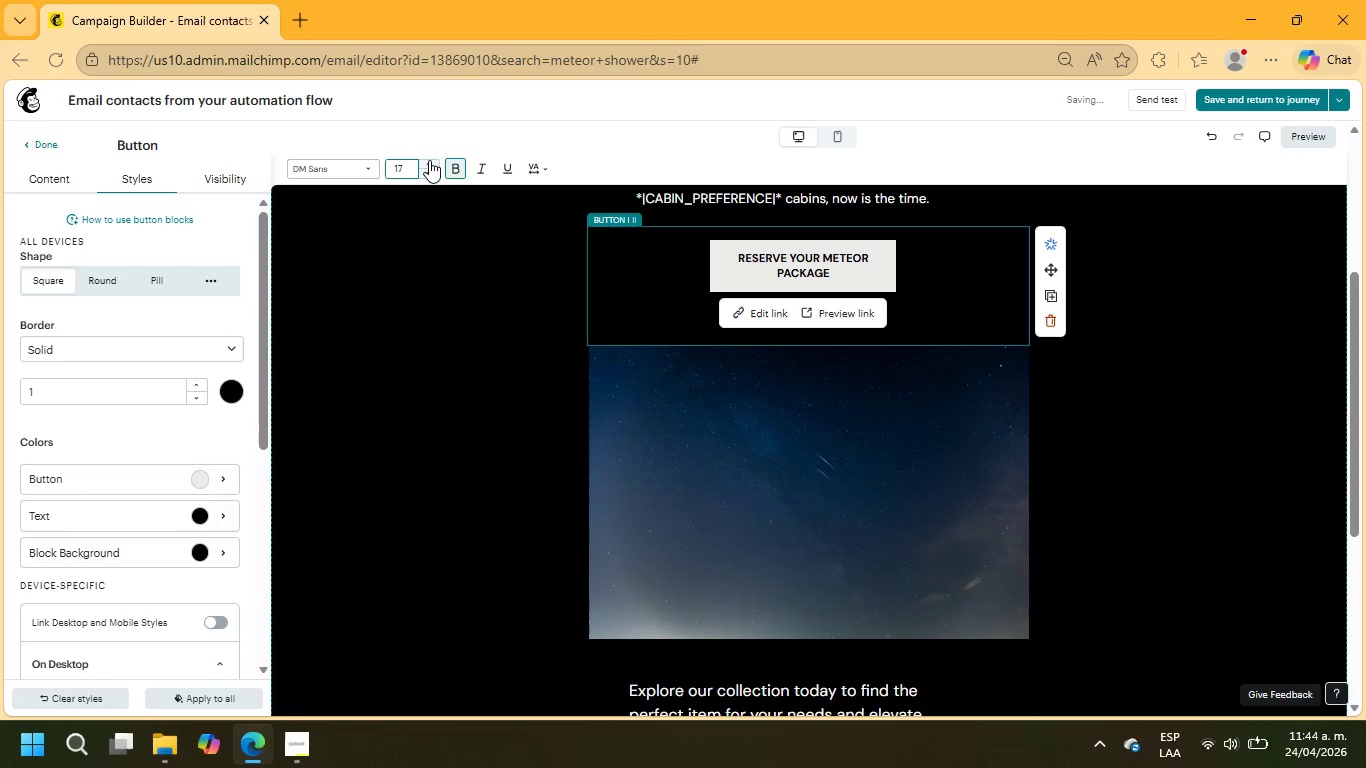 
triple_click([429, 160])
 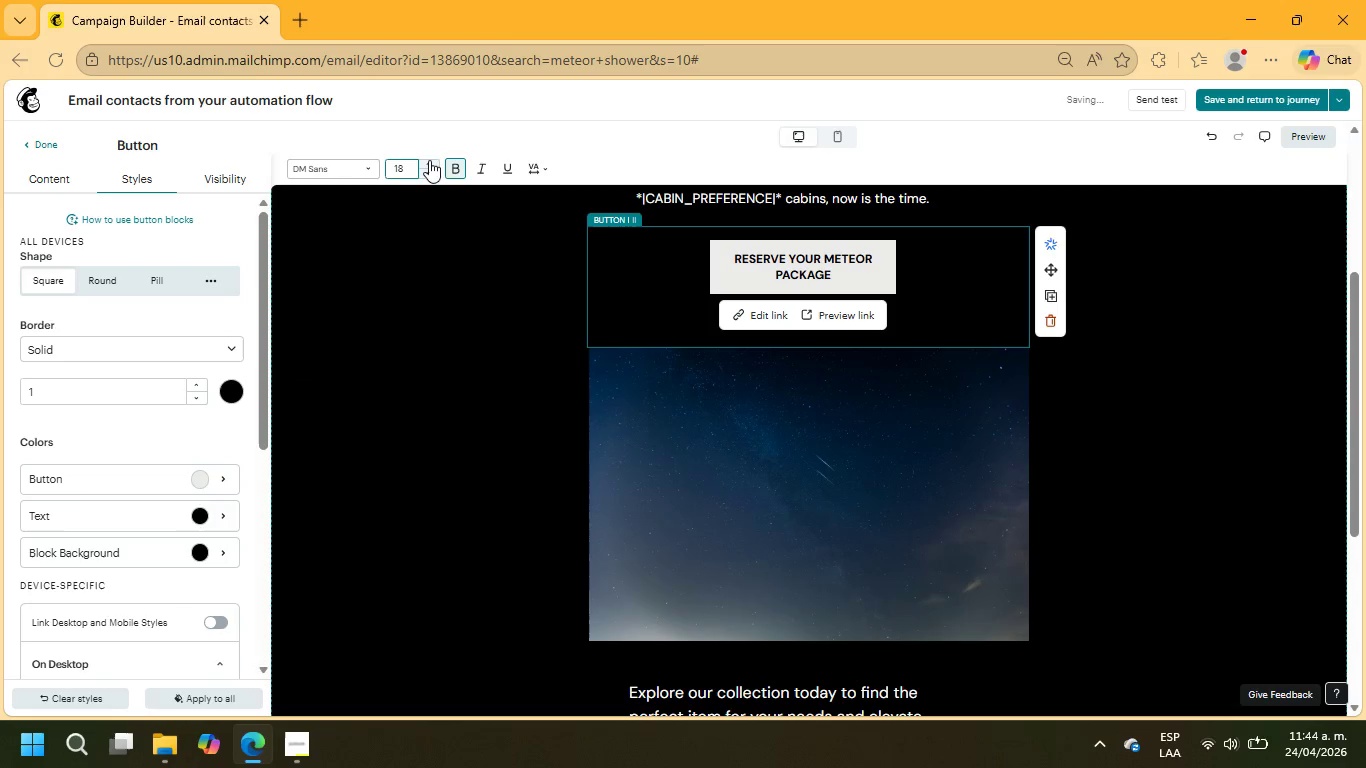 
triple_click([429, 160])
 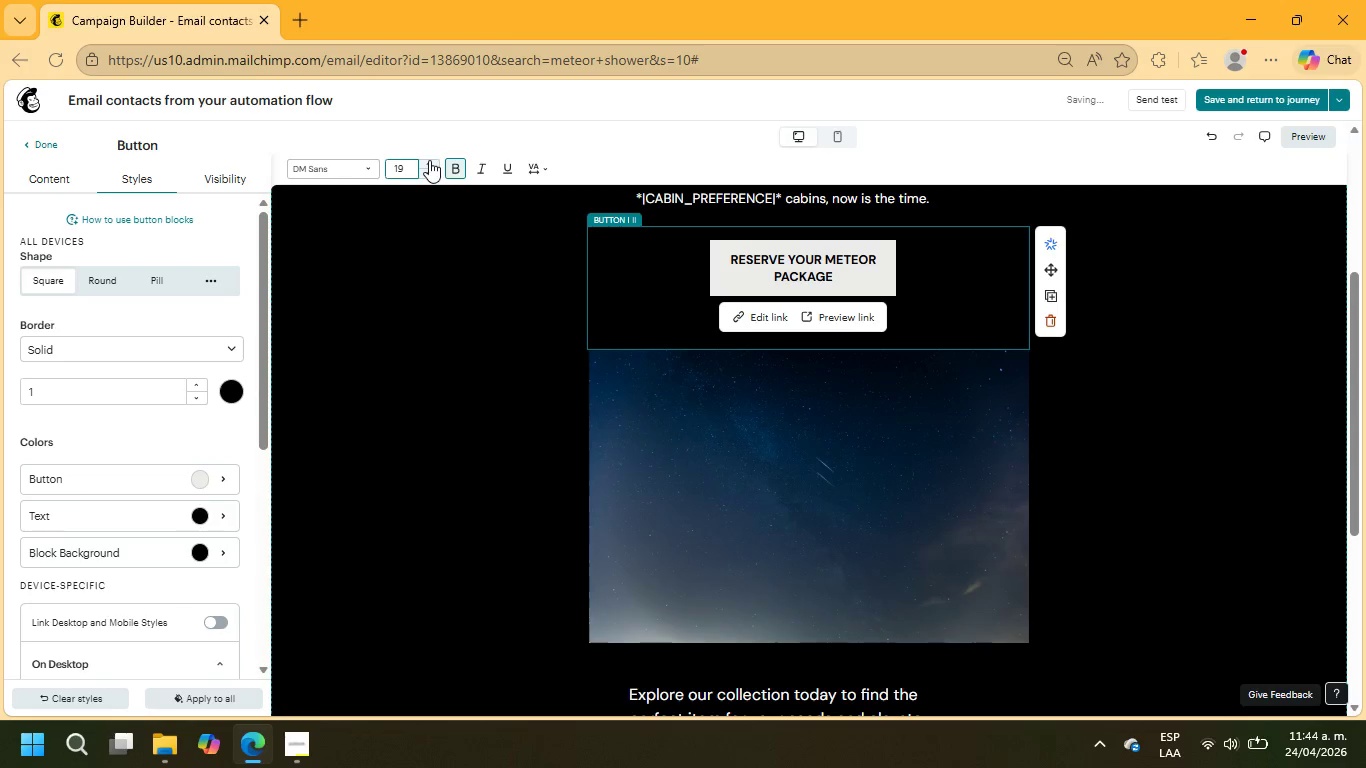 
left_click([429, 160])
 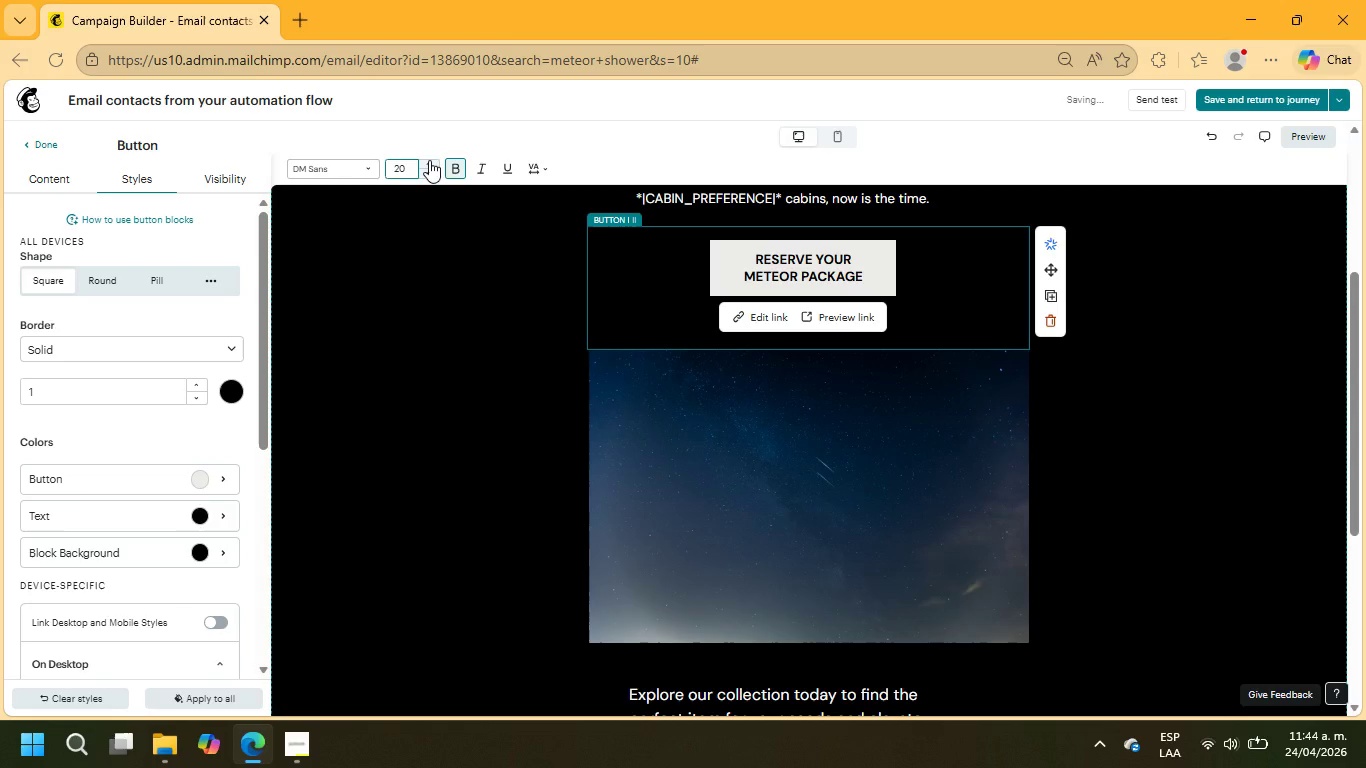 
left_click([429, 160])
 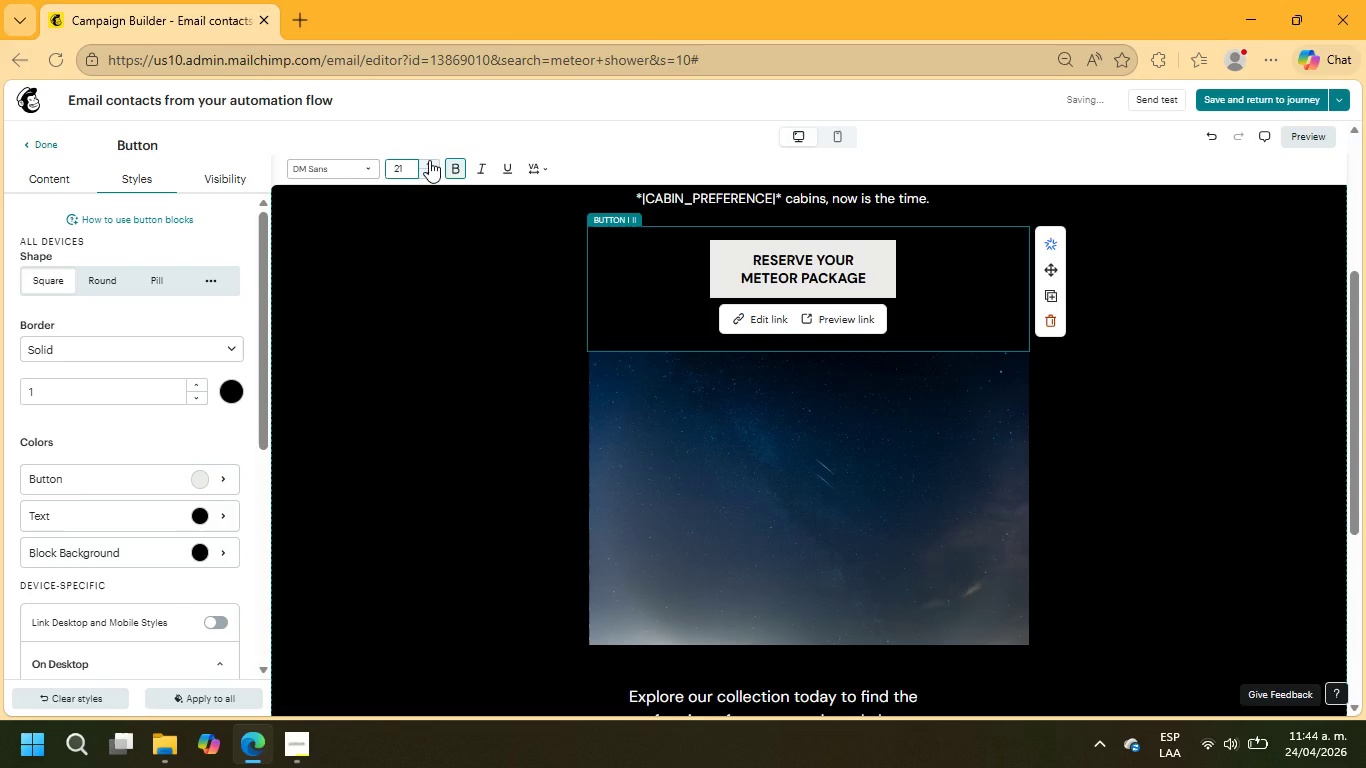 
left_click([429, 160])
 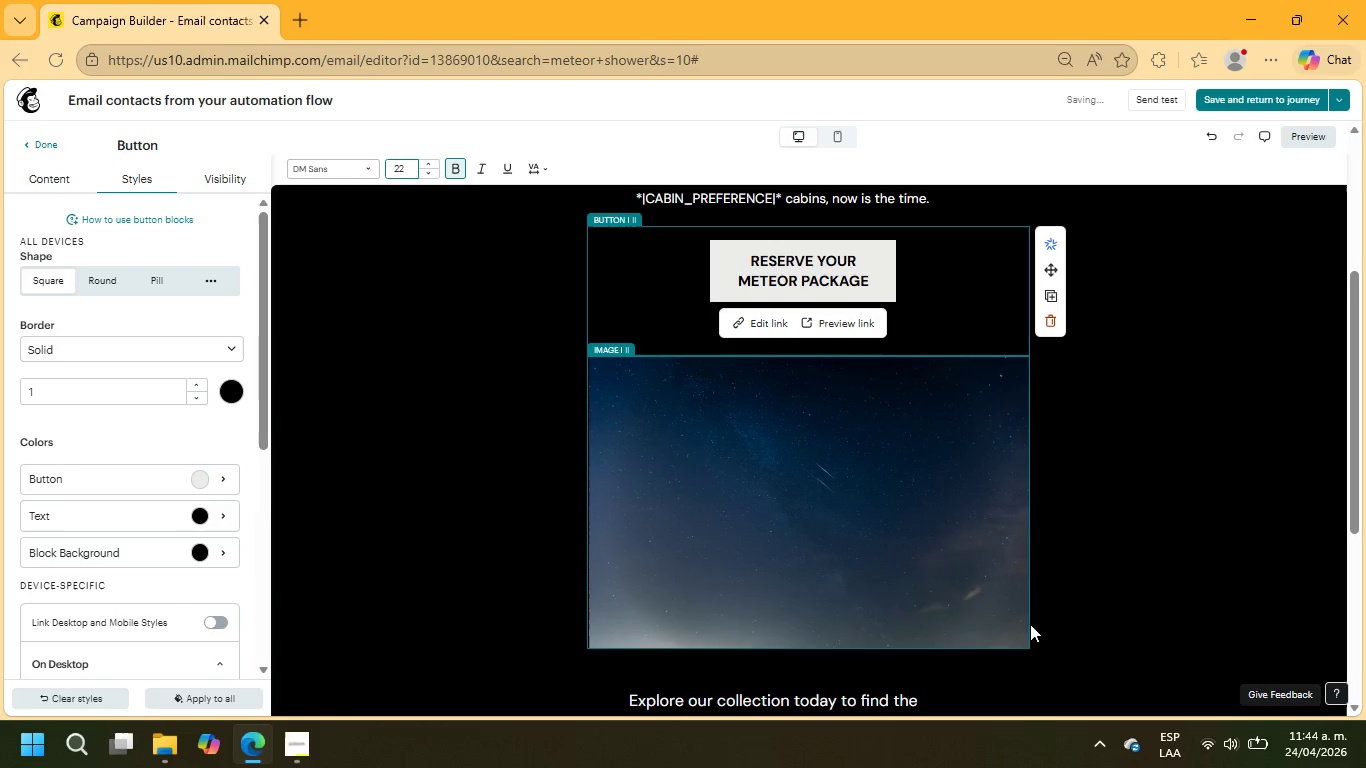 
left_click([1200, 560])
 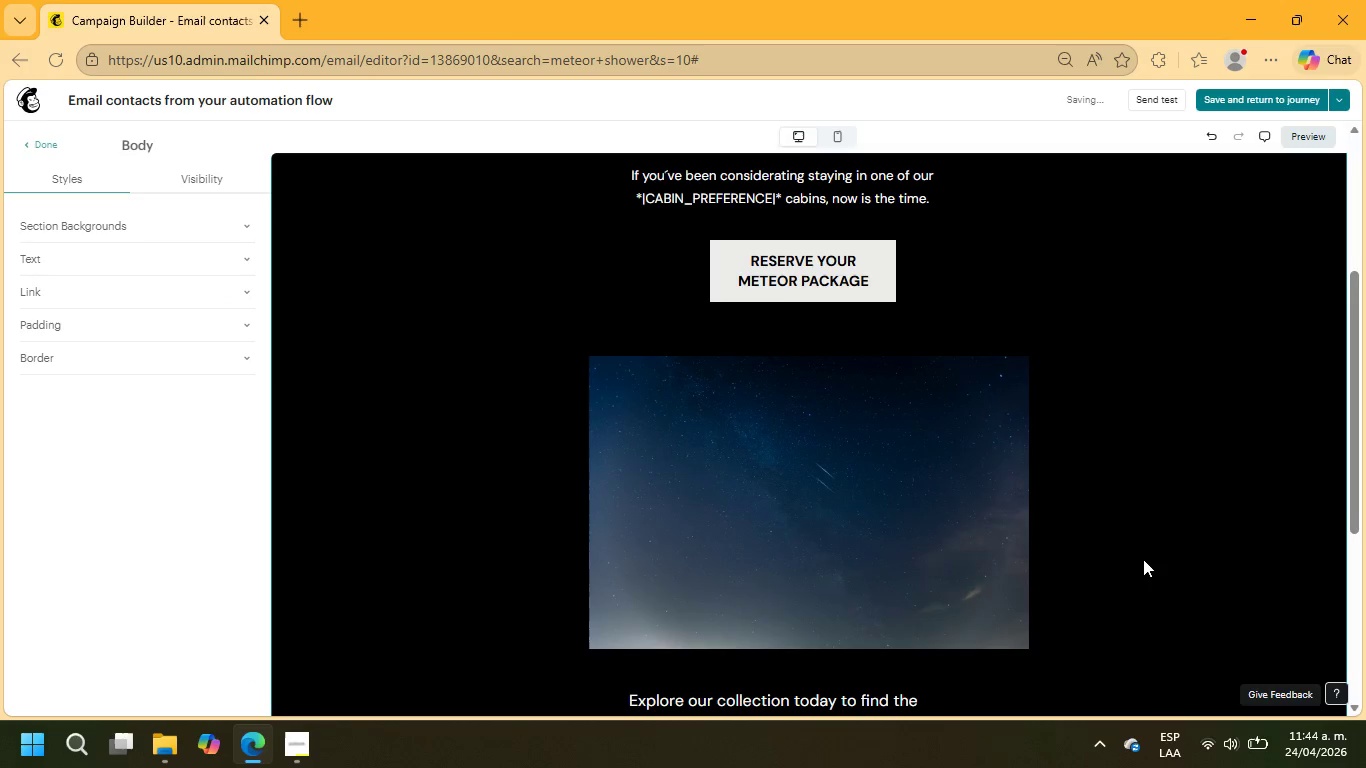 
scroll: coordinate [1143, 559], scroll_direction: down, amount: 2.0
 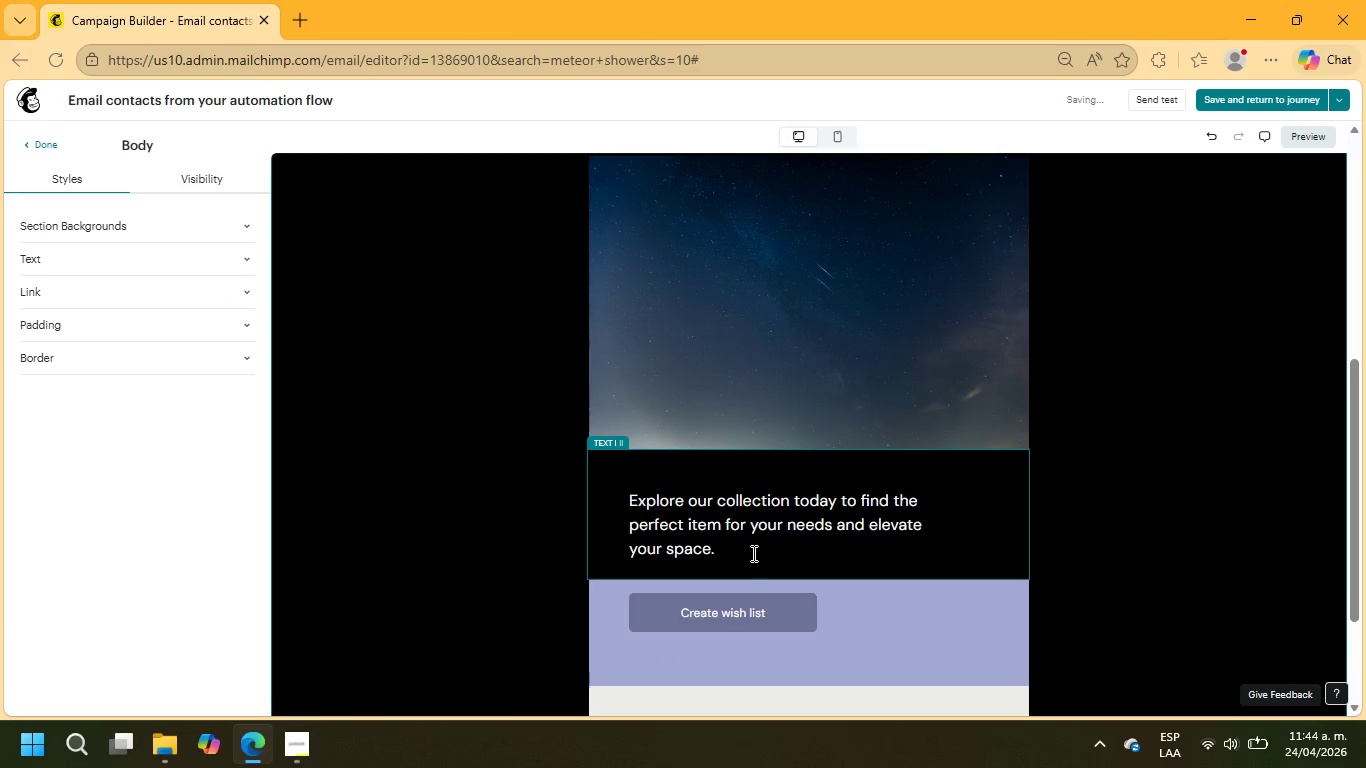 
left_click_drag(start_coordinate=[740, 553], to_coordinate=[629, 498])
 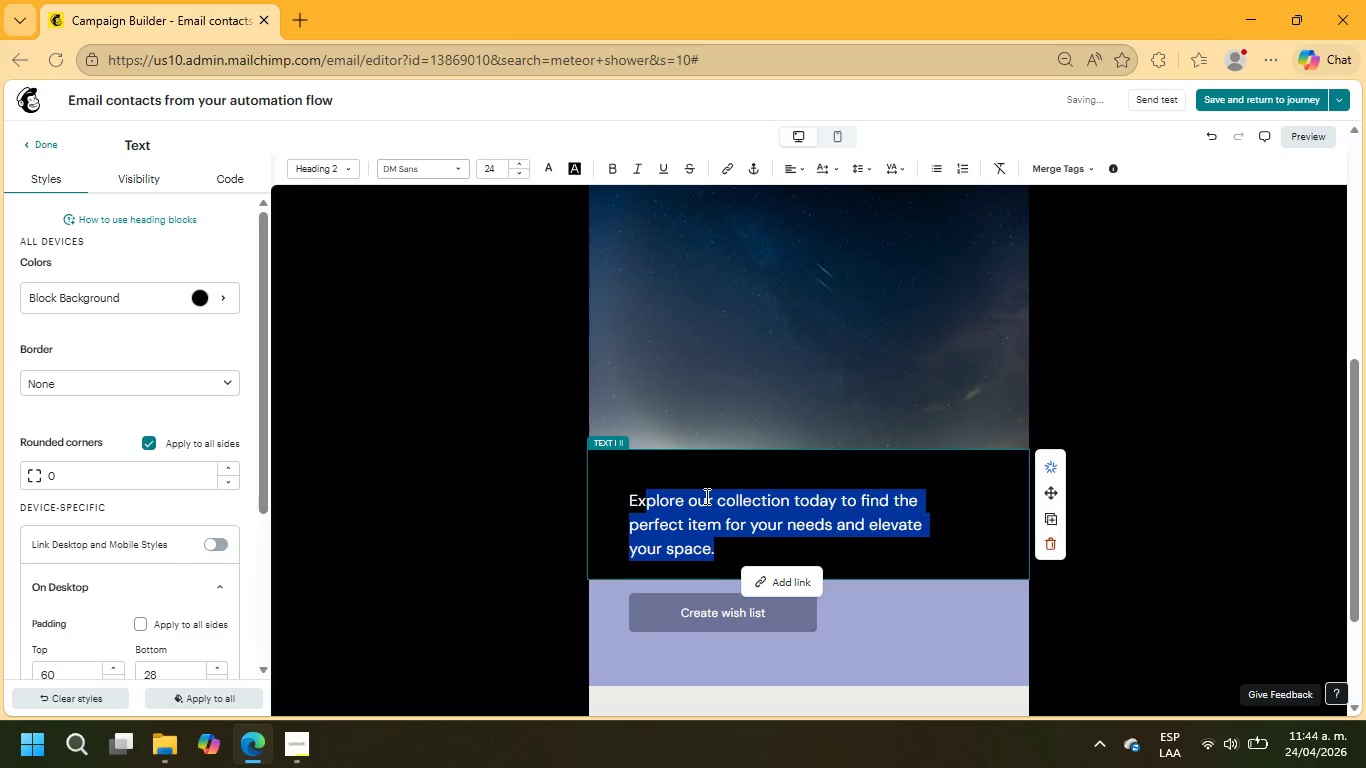 
type(Best)
key(Backspace)
key(Backspace)
key(Backspace)
key(Backspace)
key(Backspace)
key(Backspace)
key(Backspace)
type(Best.)
key(Backspace)
type(,)
 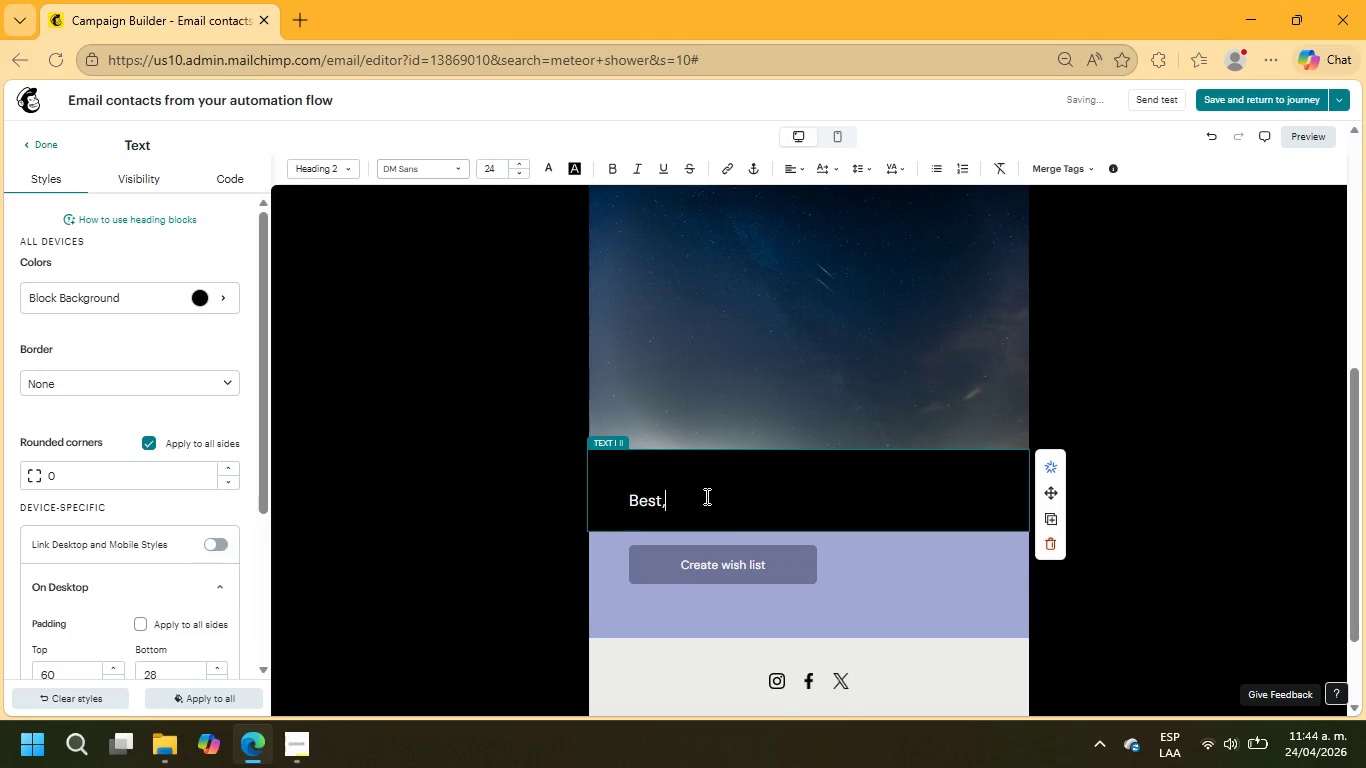 
key(Enter)
 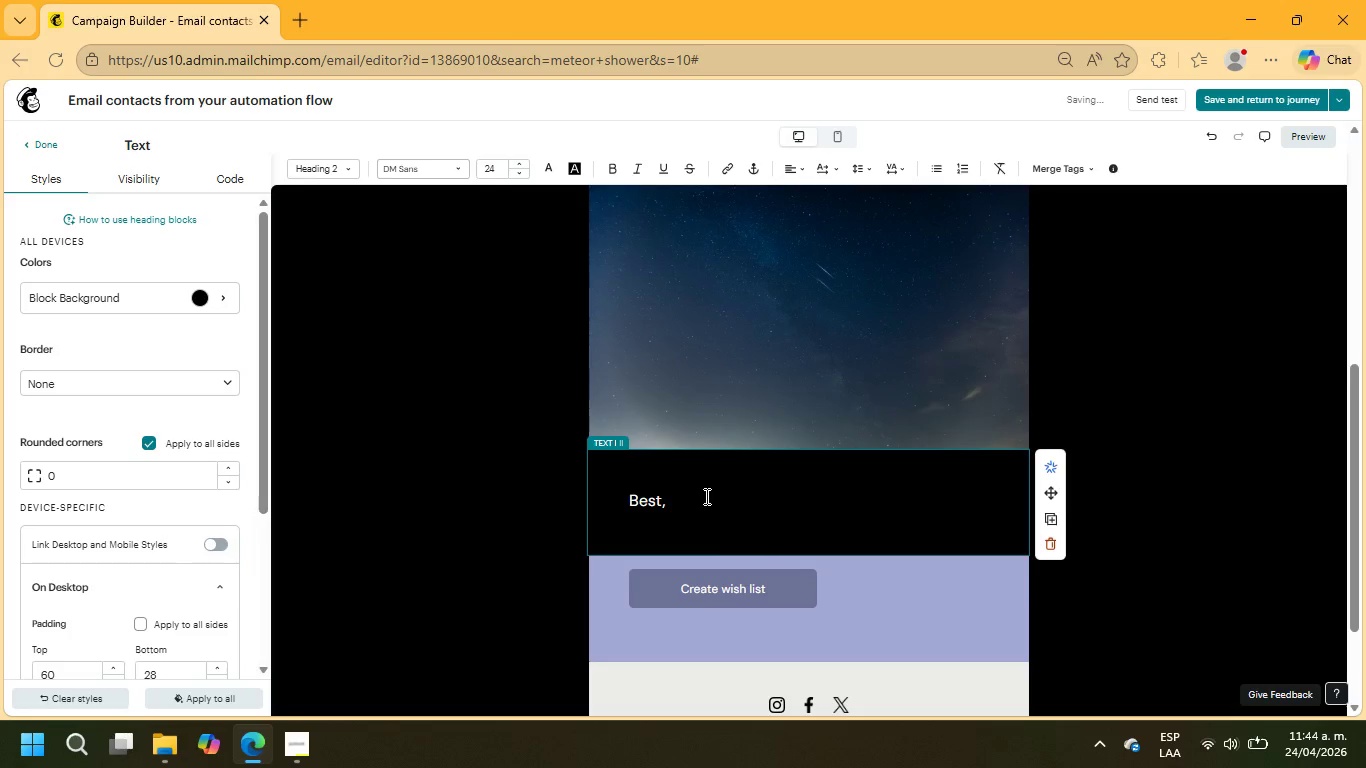 
type(- Sols)
key(Backspace)
key(Backspace)
key(Backspace)
key(Backspace)
key(Backspace)
key(Backspace)
 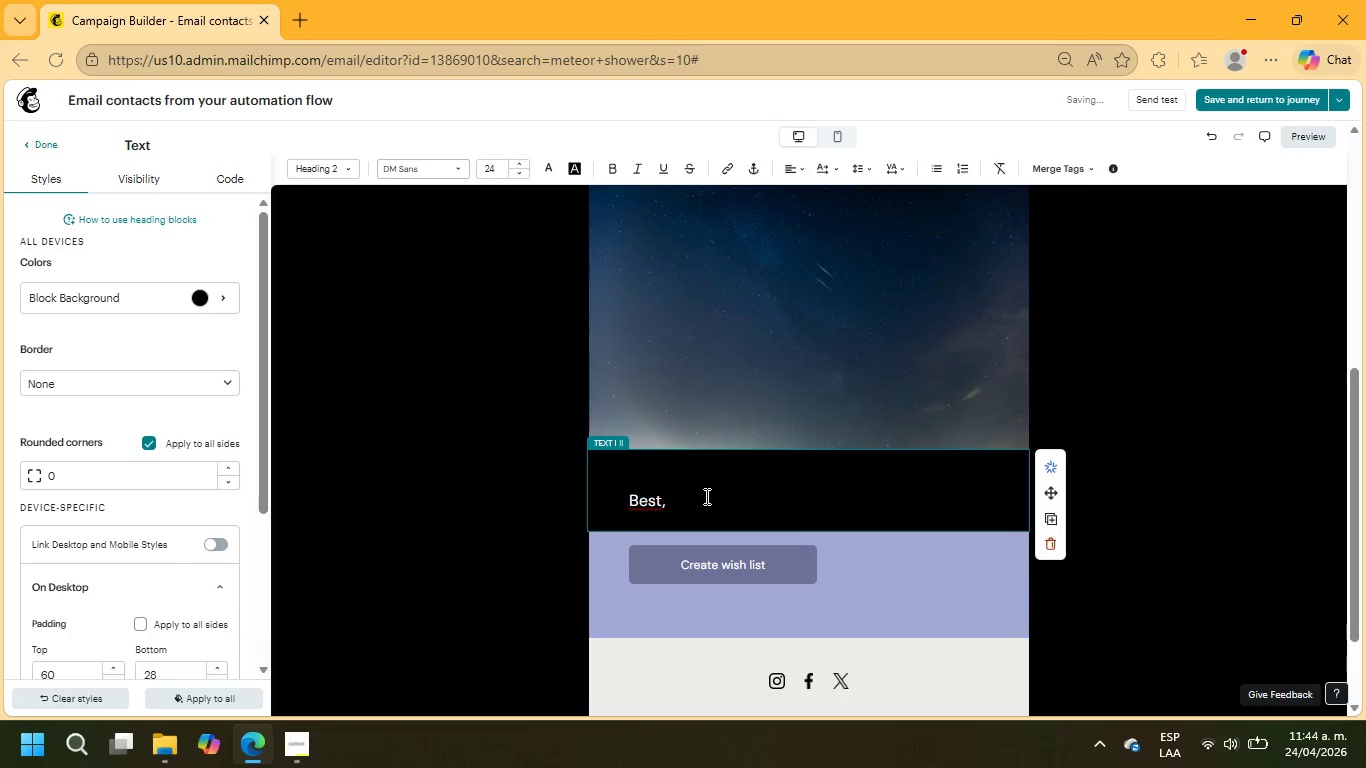 
key(Enter)
 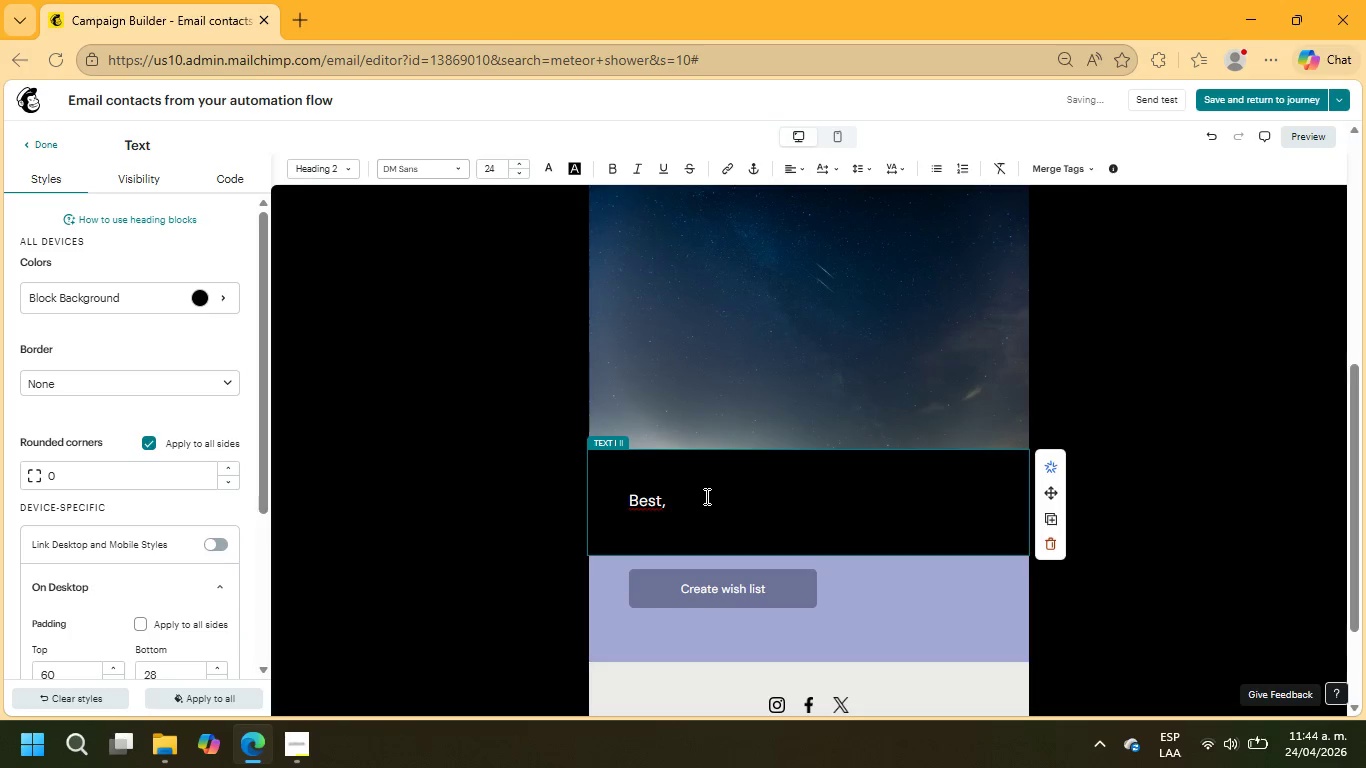 
key(NumpadSubtract)
 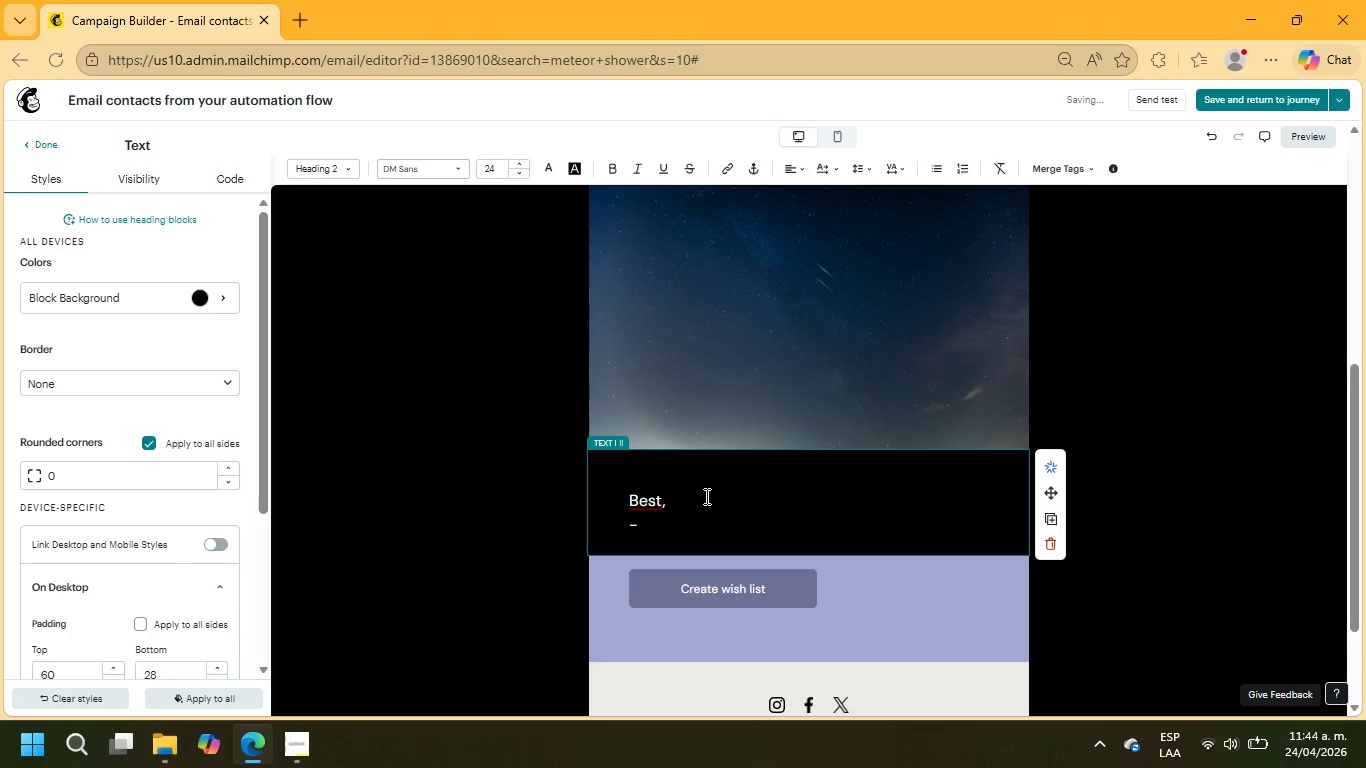 
key(Backspace)
 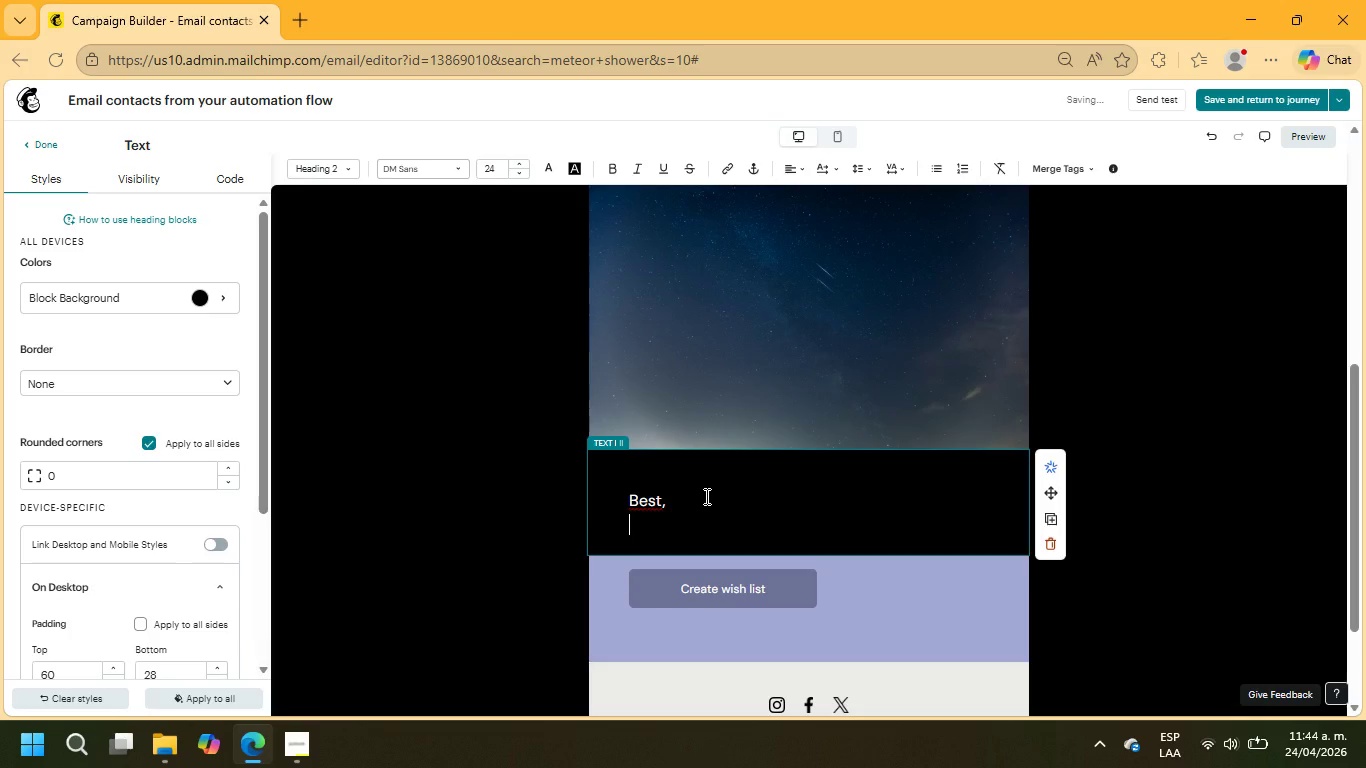 
key(Enter)
 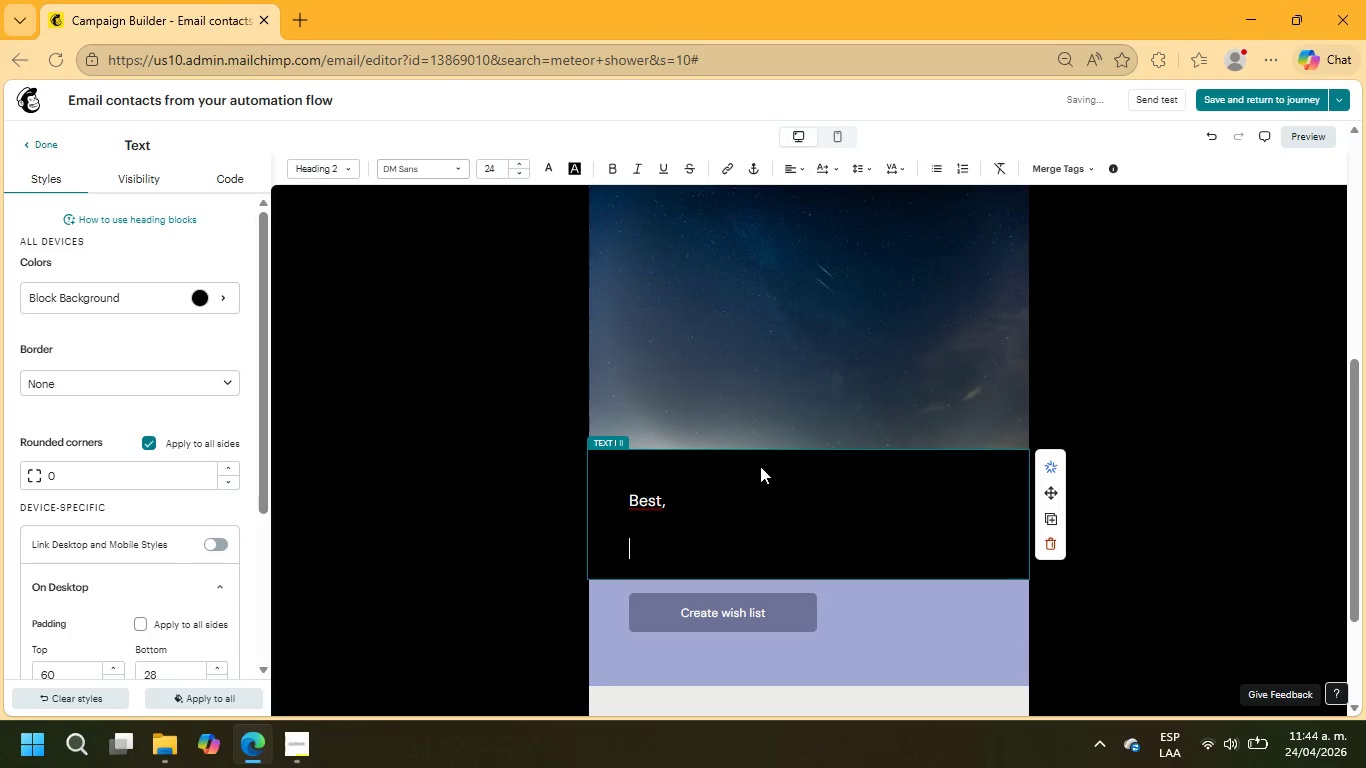 
type(-Solstice Ridge Team)
 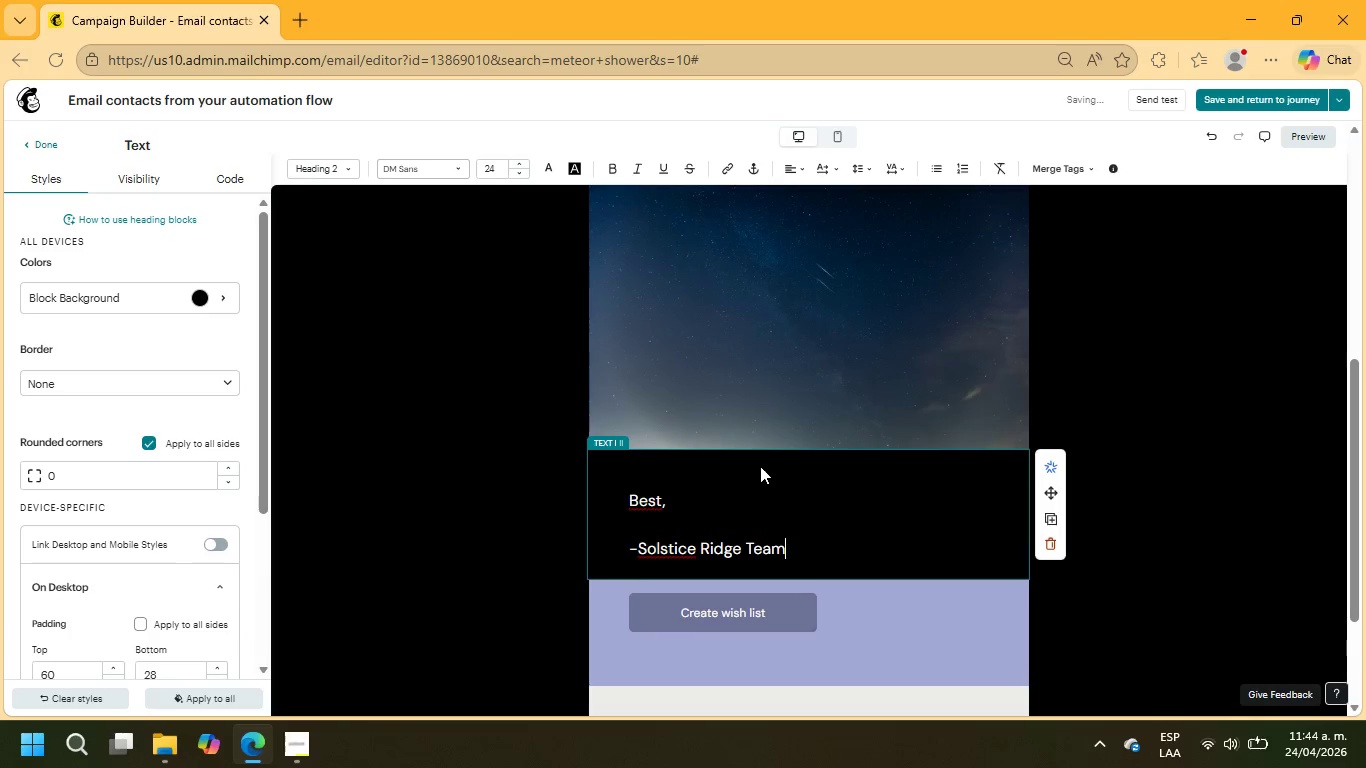 
left_click([991, 618])
 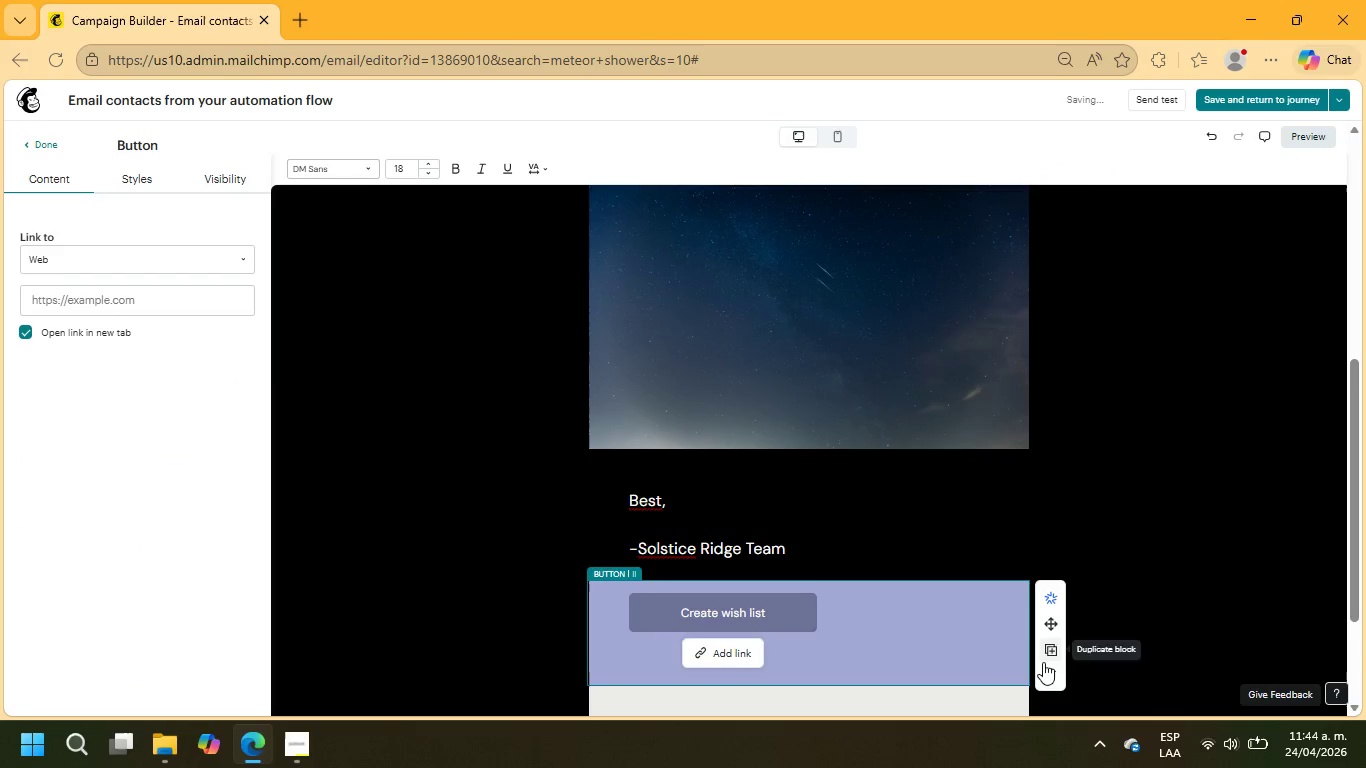 
left_click([1046, 678])
 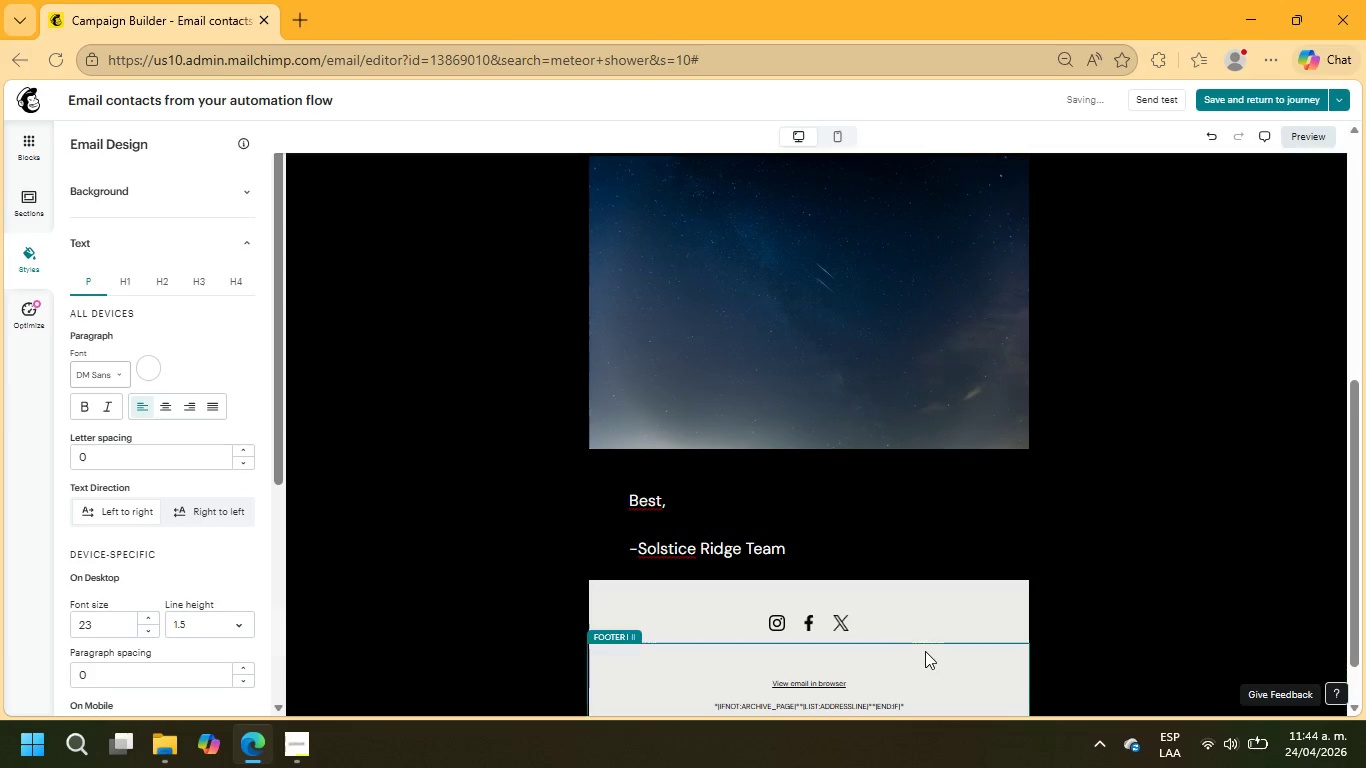 
left_click([907, 618])
 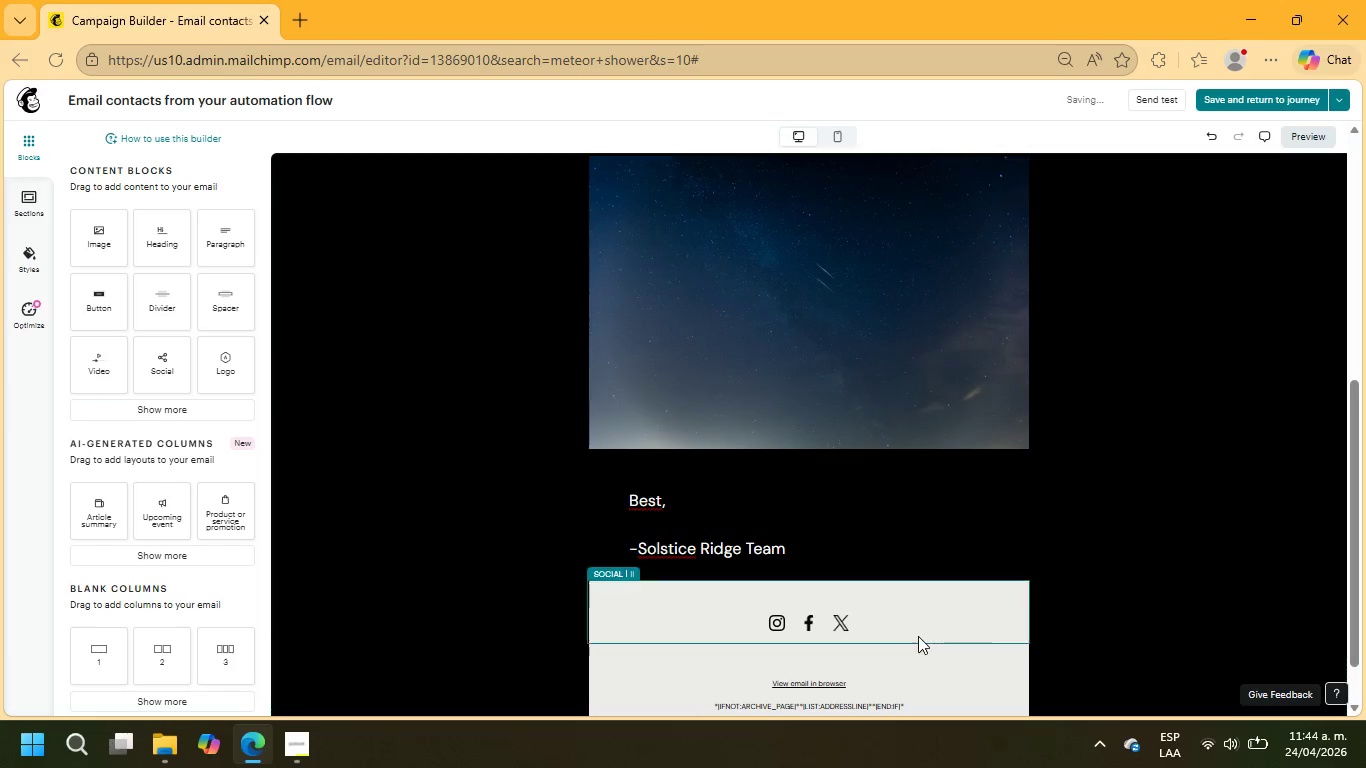 
left_click([917, 632])
 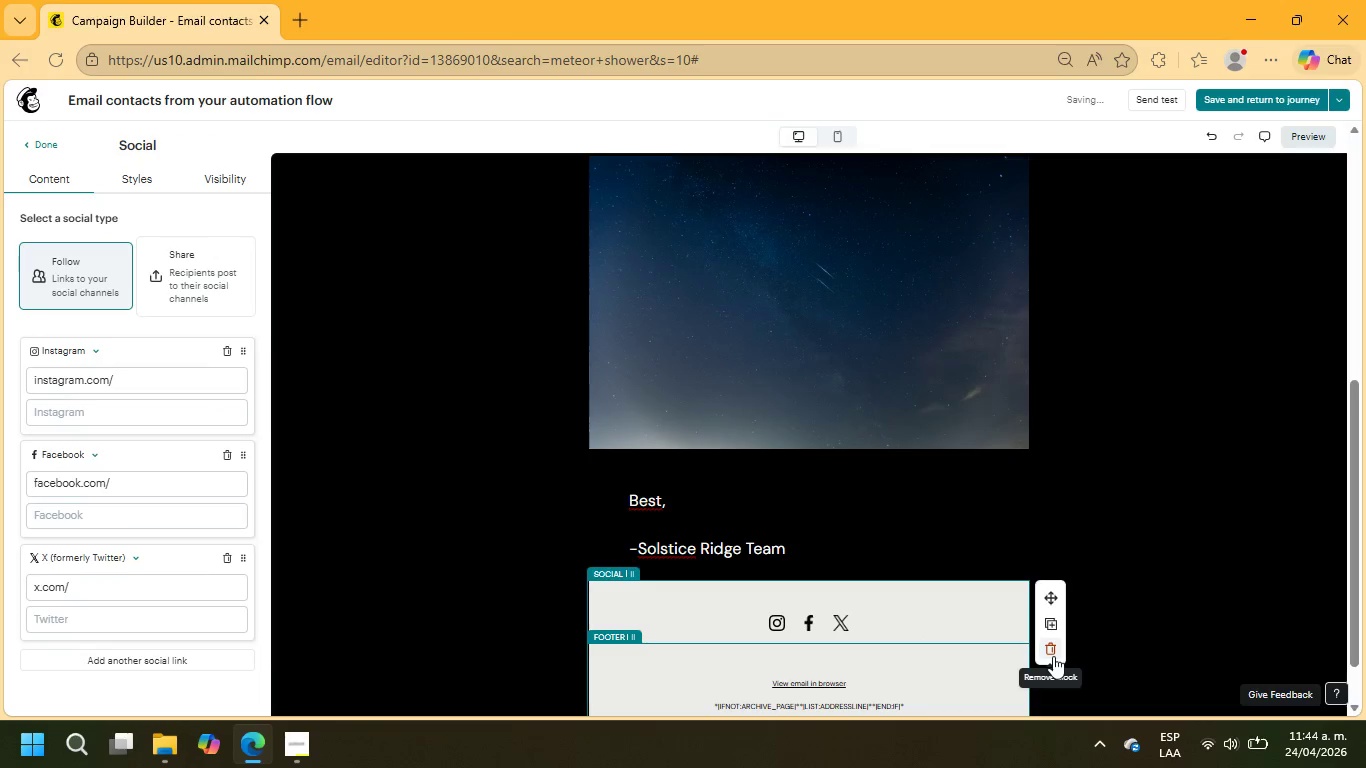 
left_click([1054, 652])
 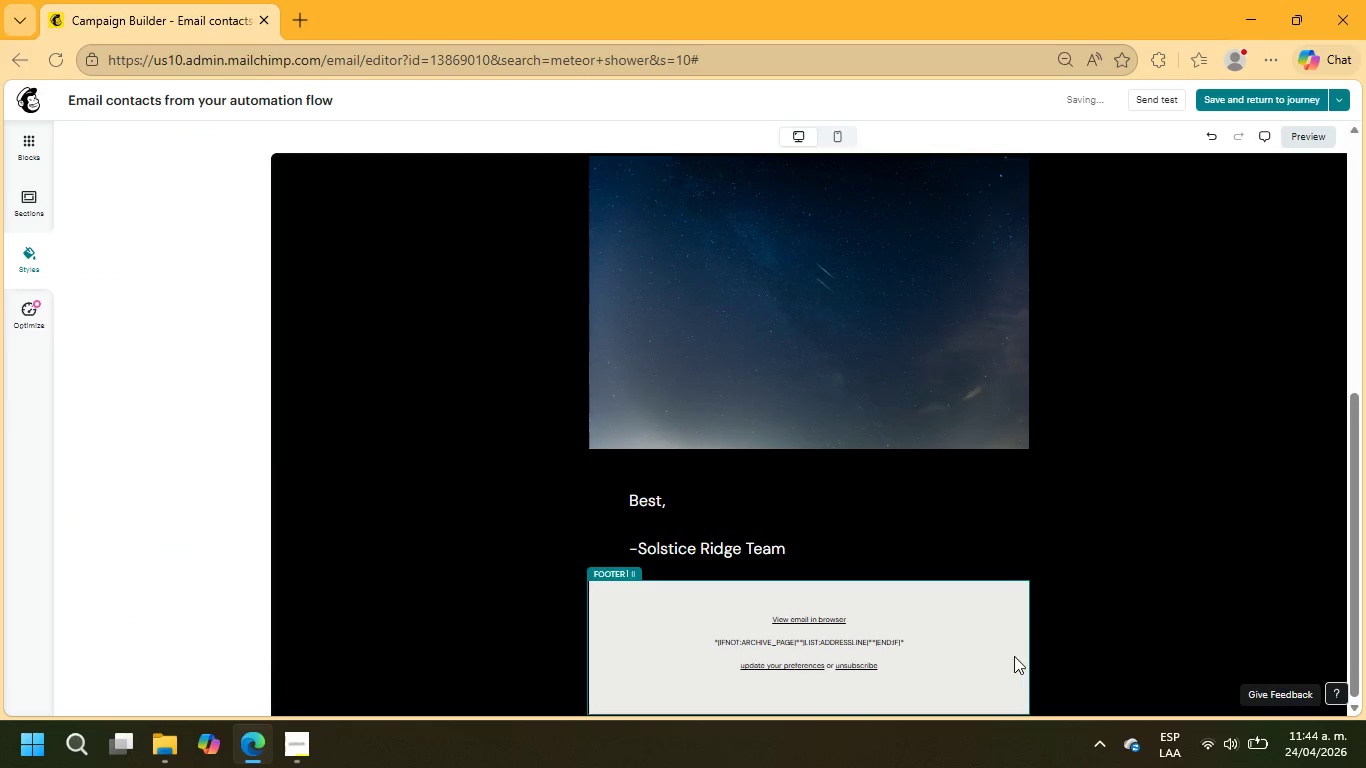 
left_click([1009, 656])
 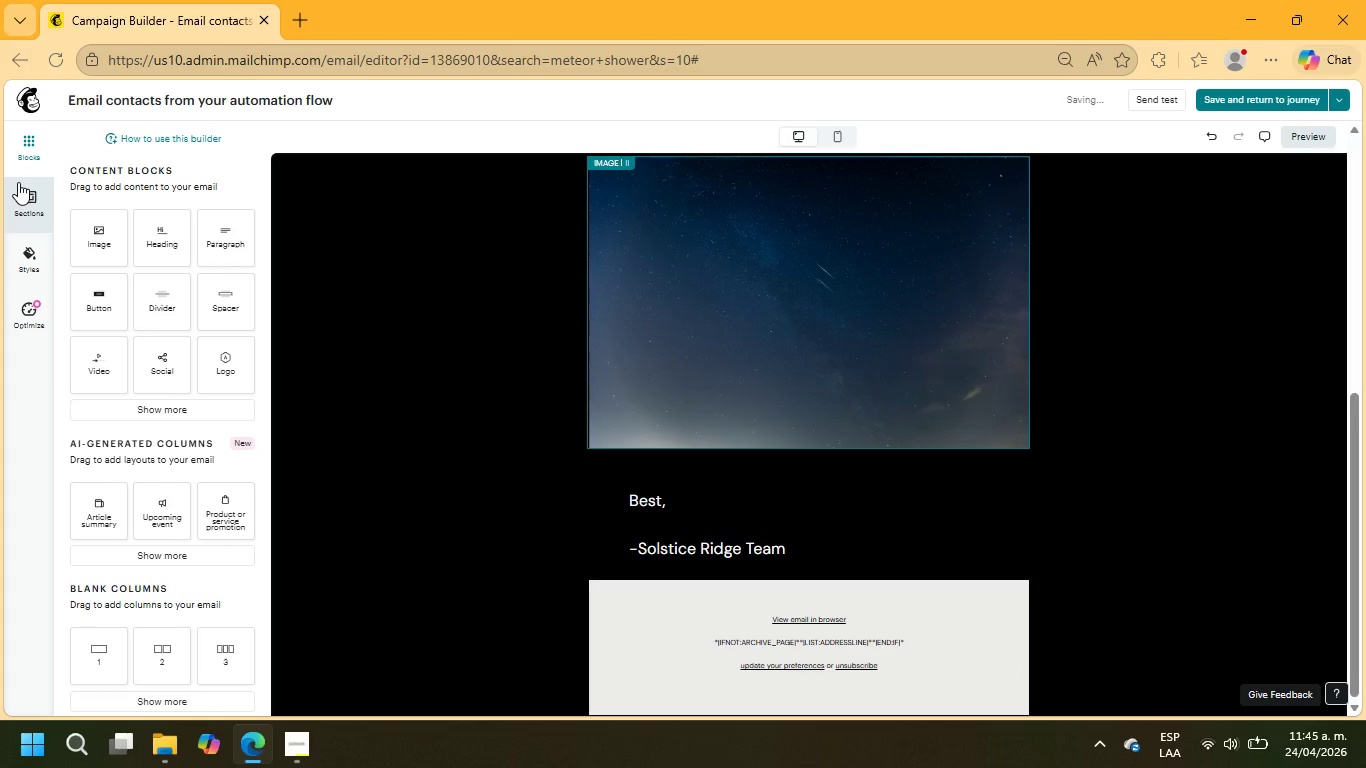 
wait(5.25)
 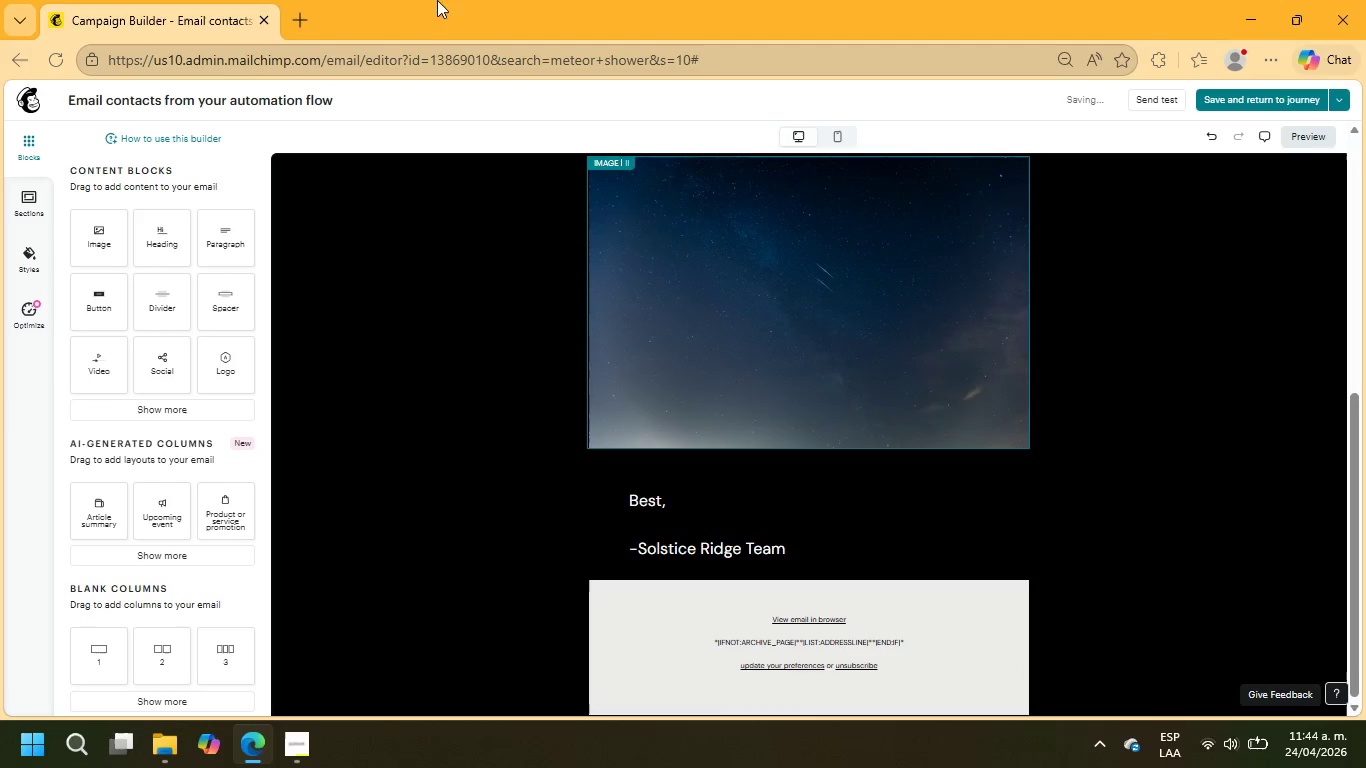 
left_click([27, 255])
 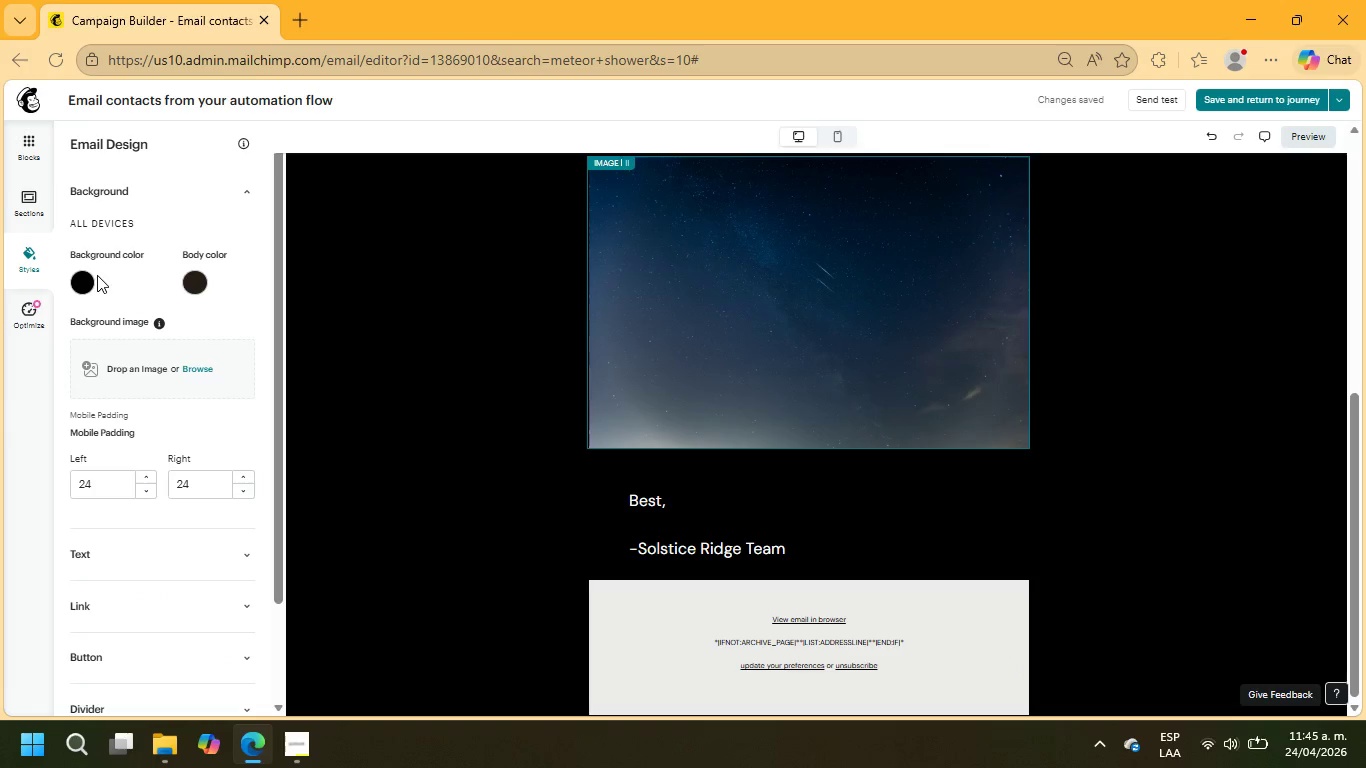 
left_click([966, 620])
 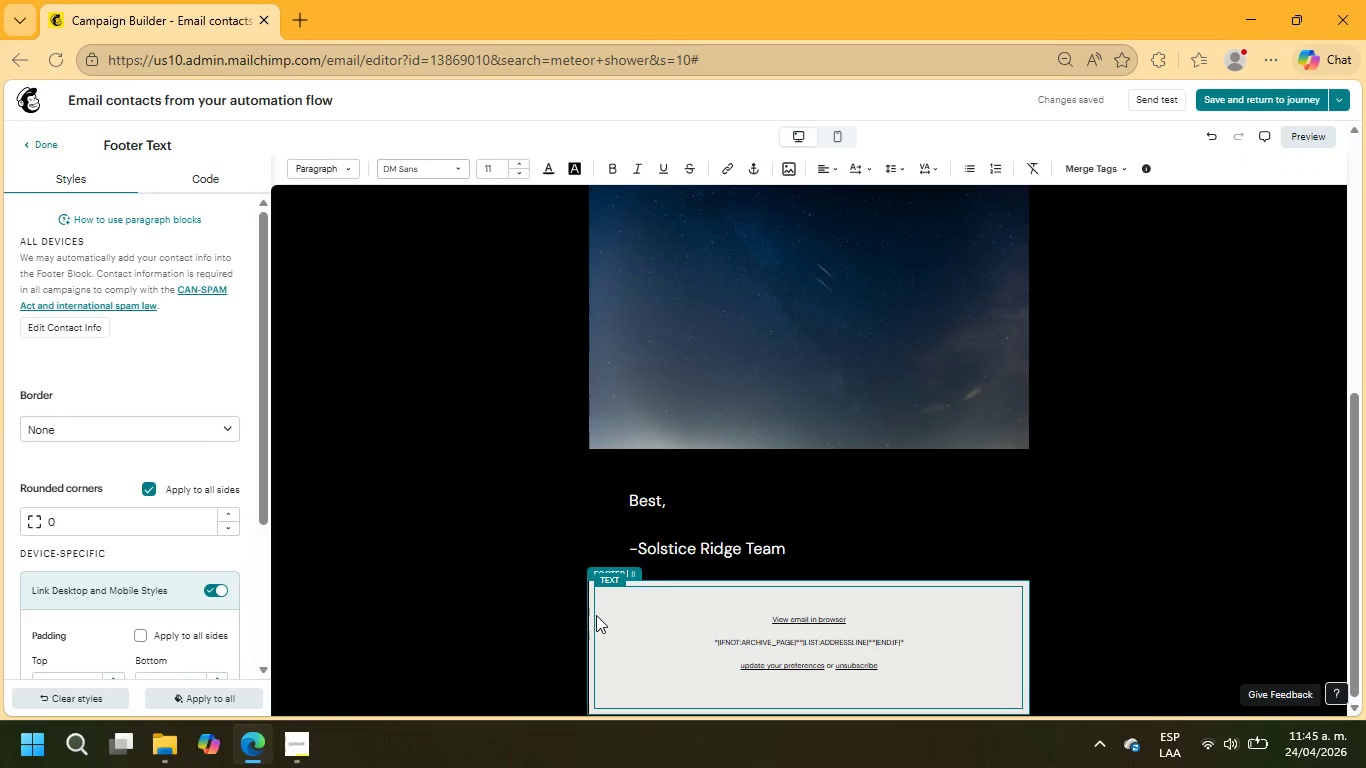 
left_click([588, 613])
 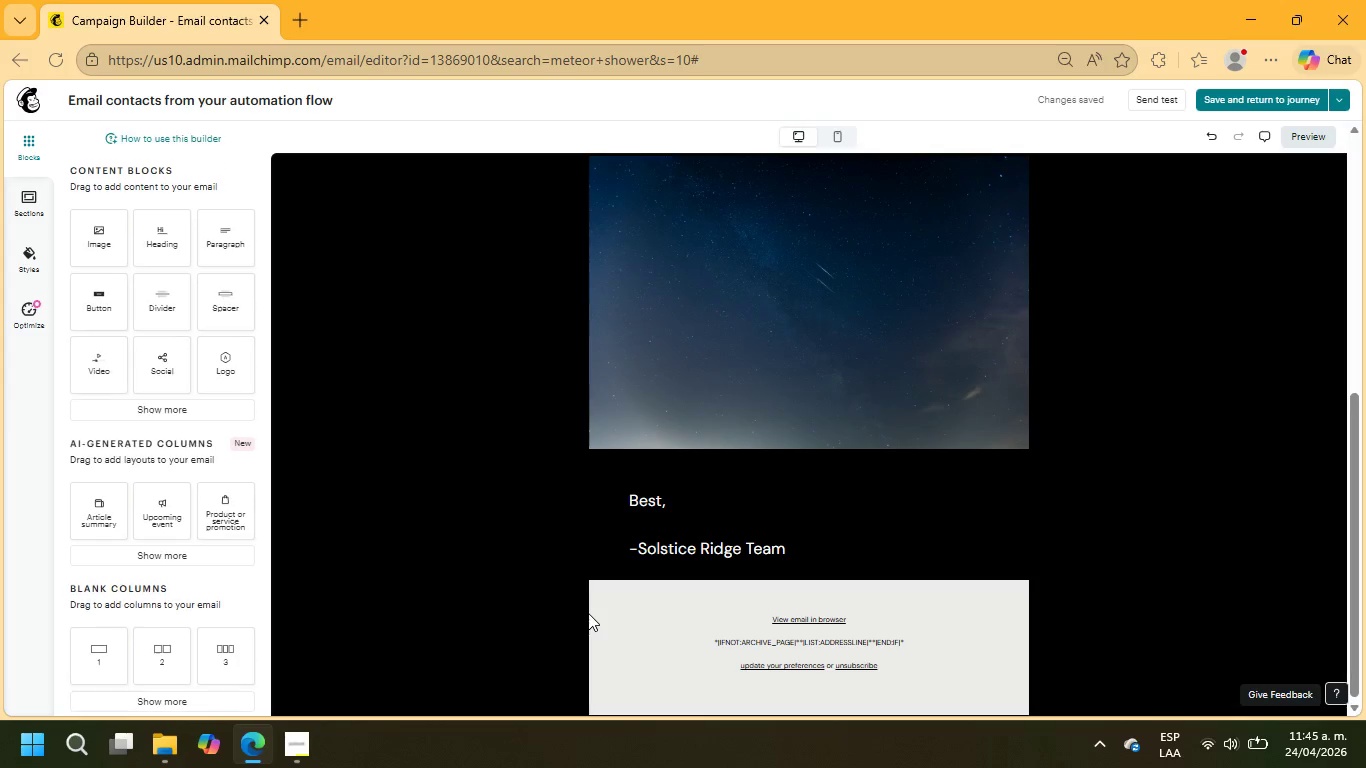 
left_click([588, 613])
 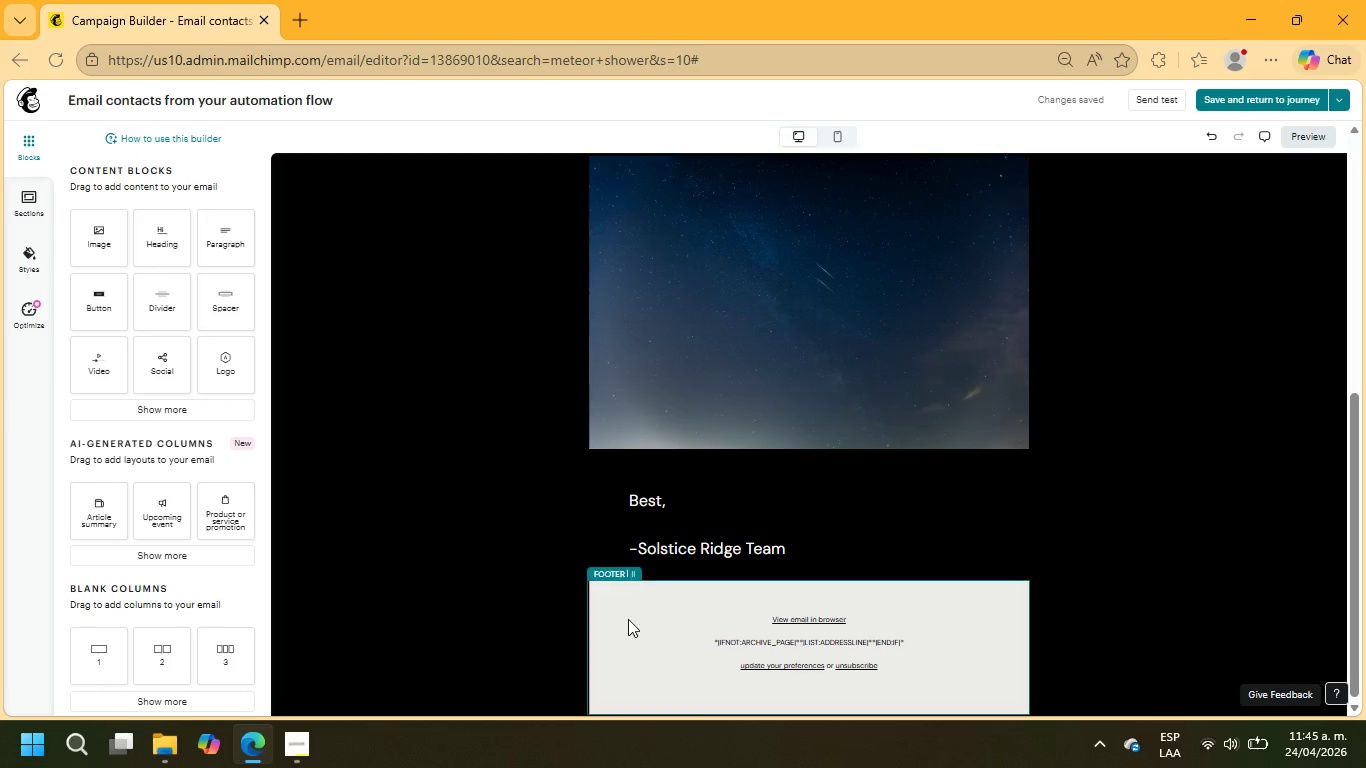 
left_click([628, 619])
 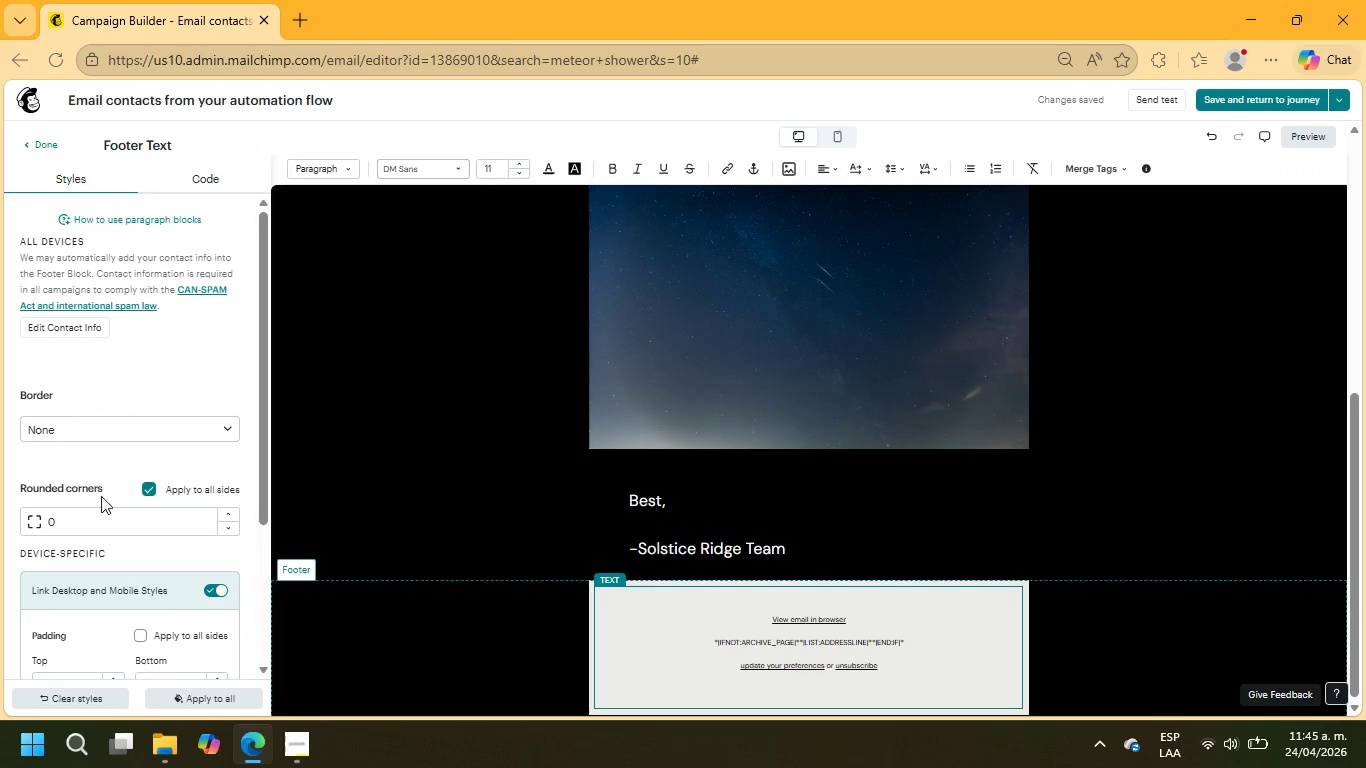 
scroll: coordinate [110, 443], scroll_direction: down, amount: 8.0
 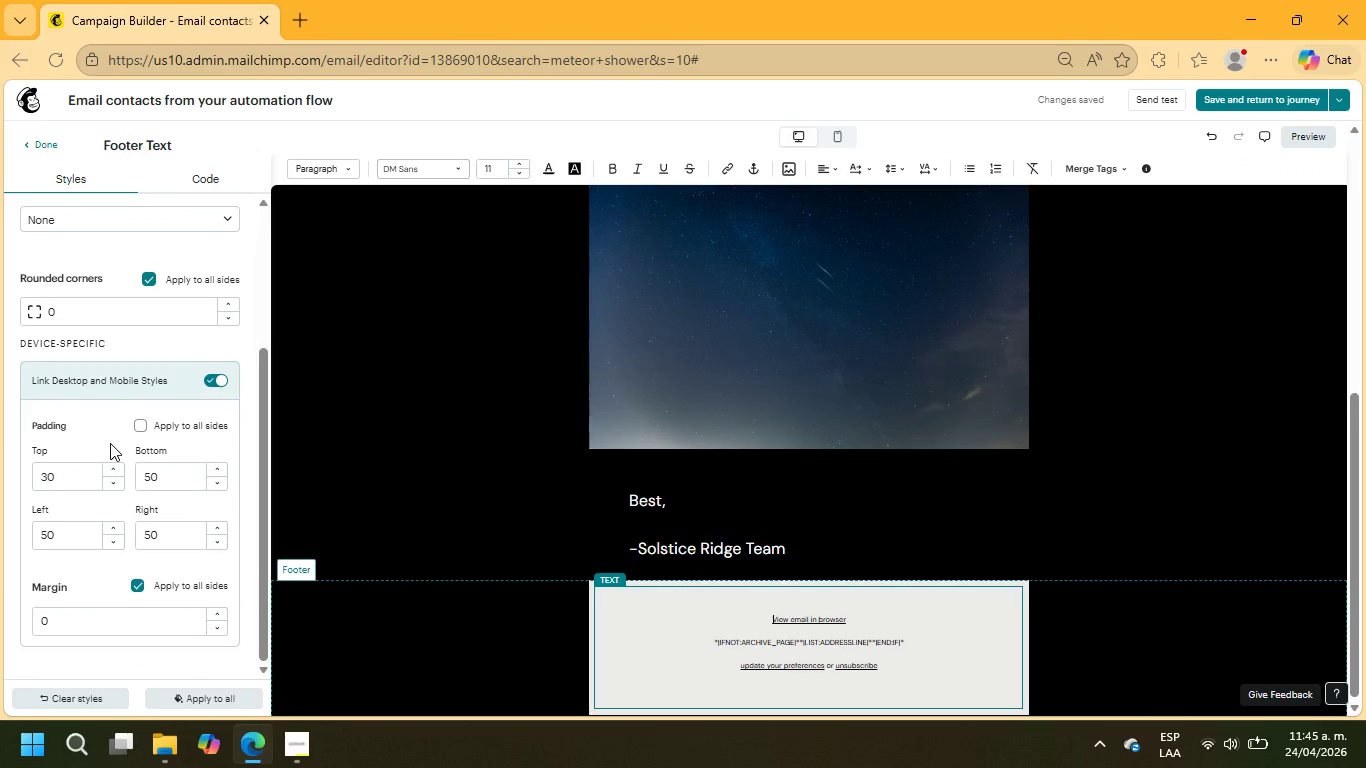 
scroll: coordinate [110, 443], scroll_direction: up, amount: 3.0
 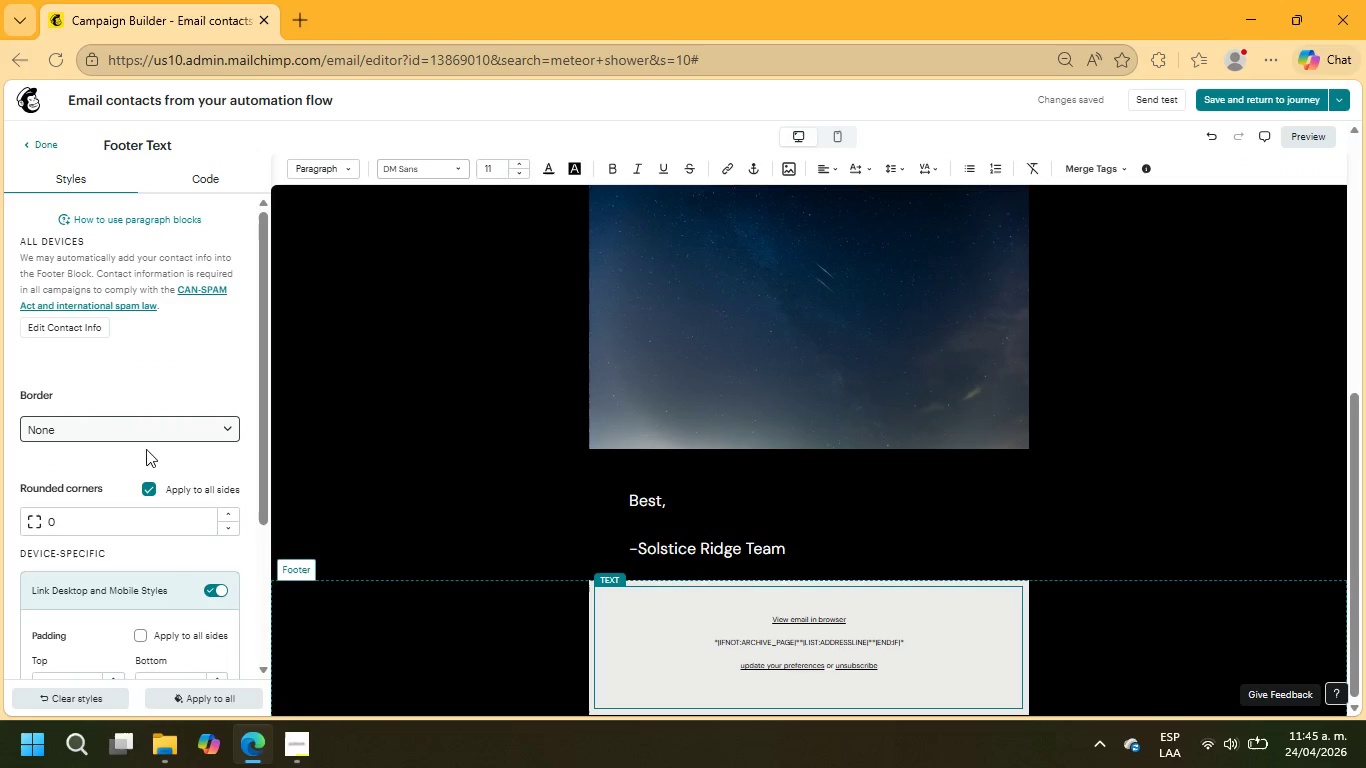 
left_click([1185, 457])
 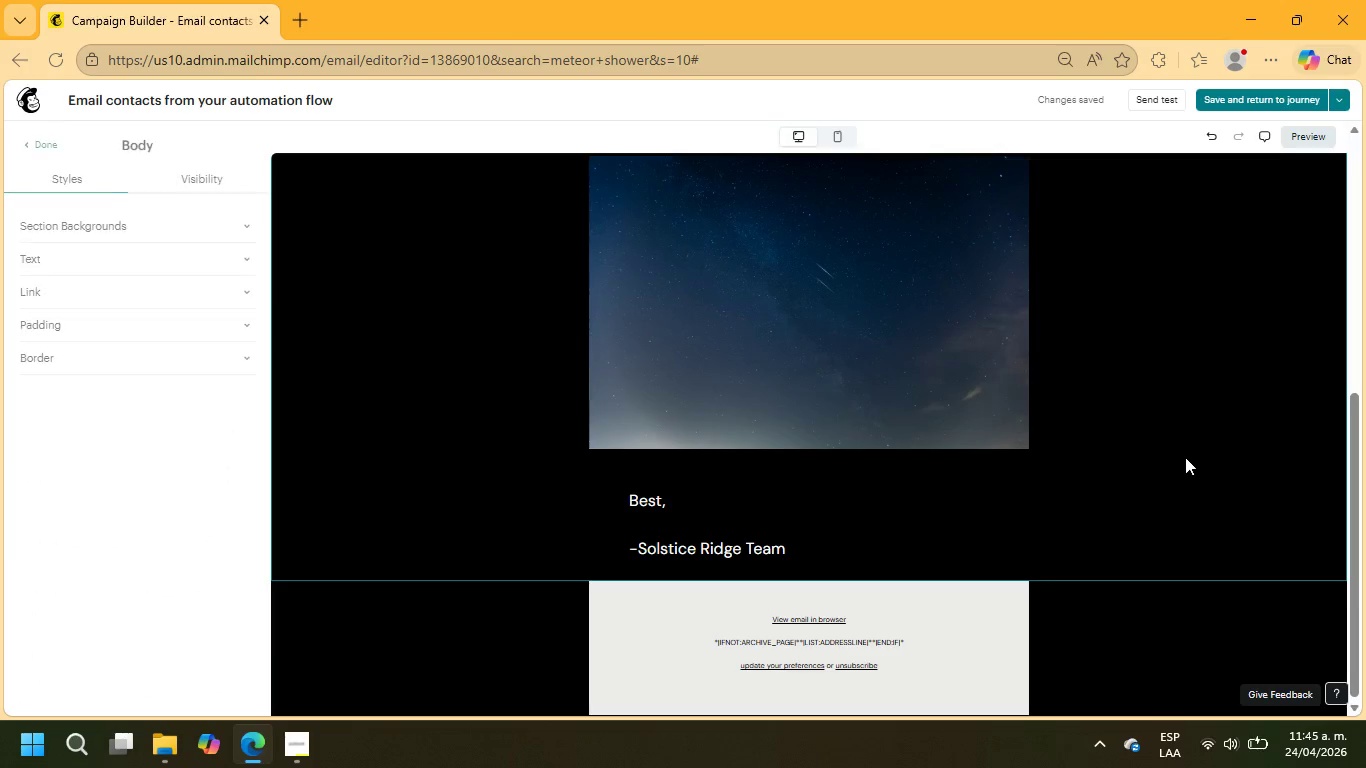 
scroll: coordinate [938, 499], scroll_direction: up, amount: 6.0
 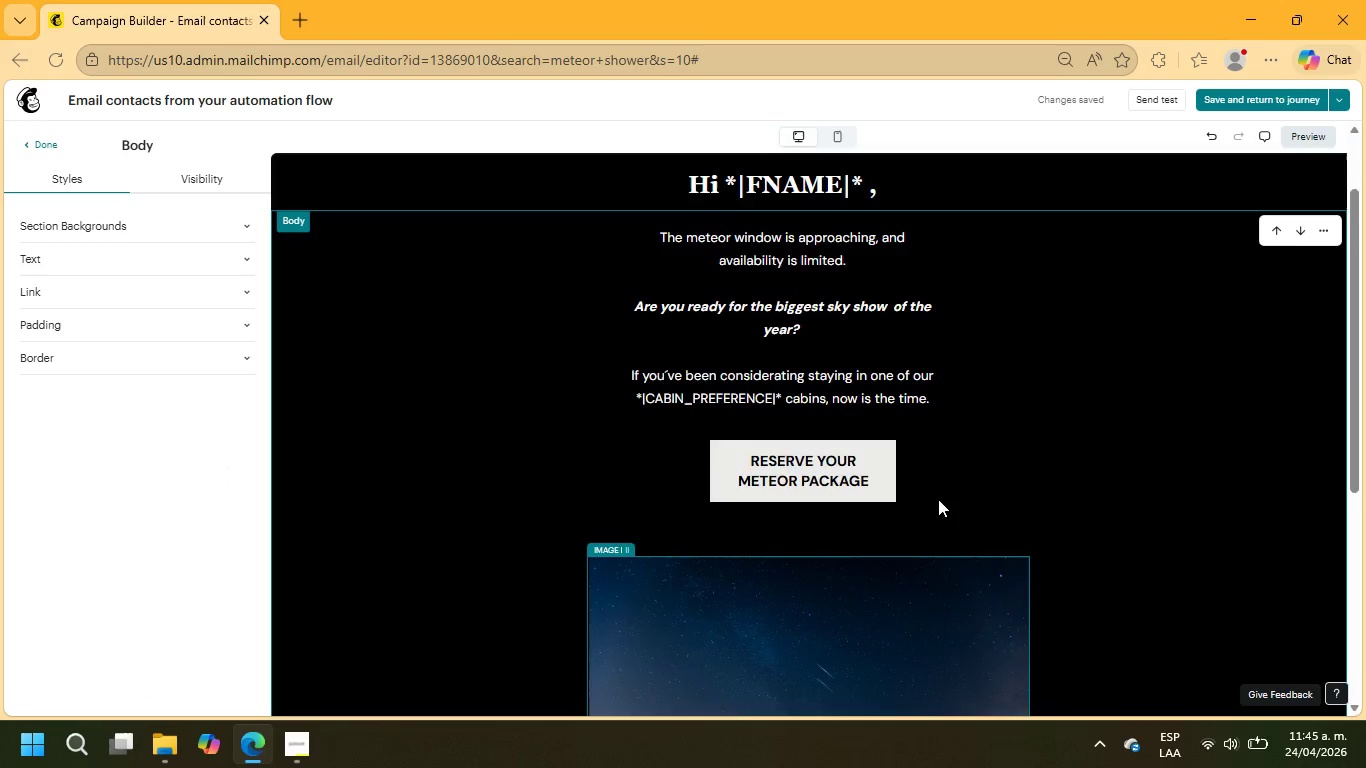 
scroll: coordinate [964, 498], scroll_direction: down, amount: 11.0
 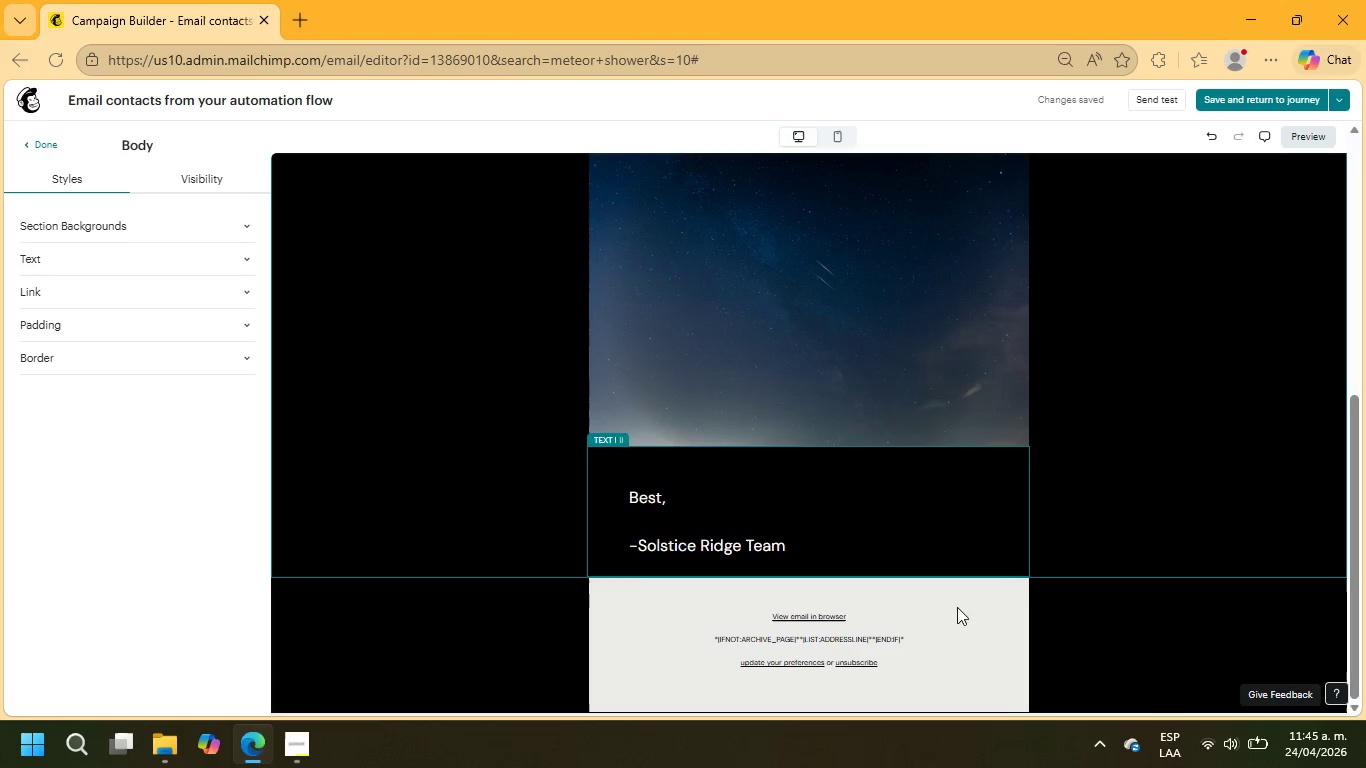 
left_click([953, 619])
 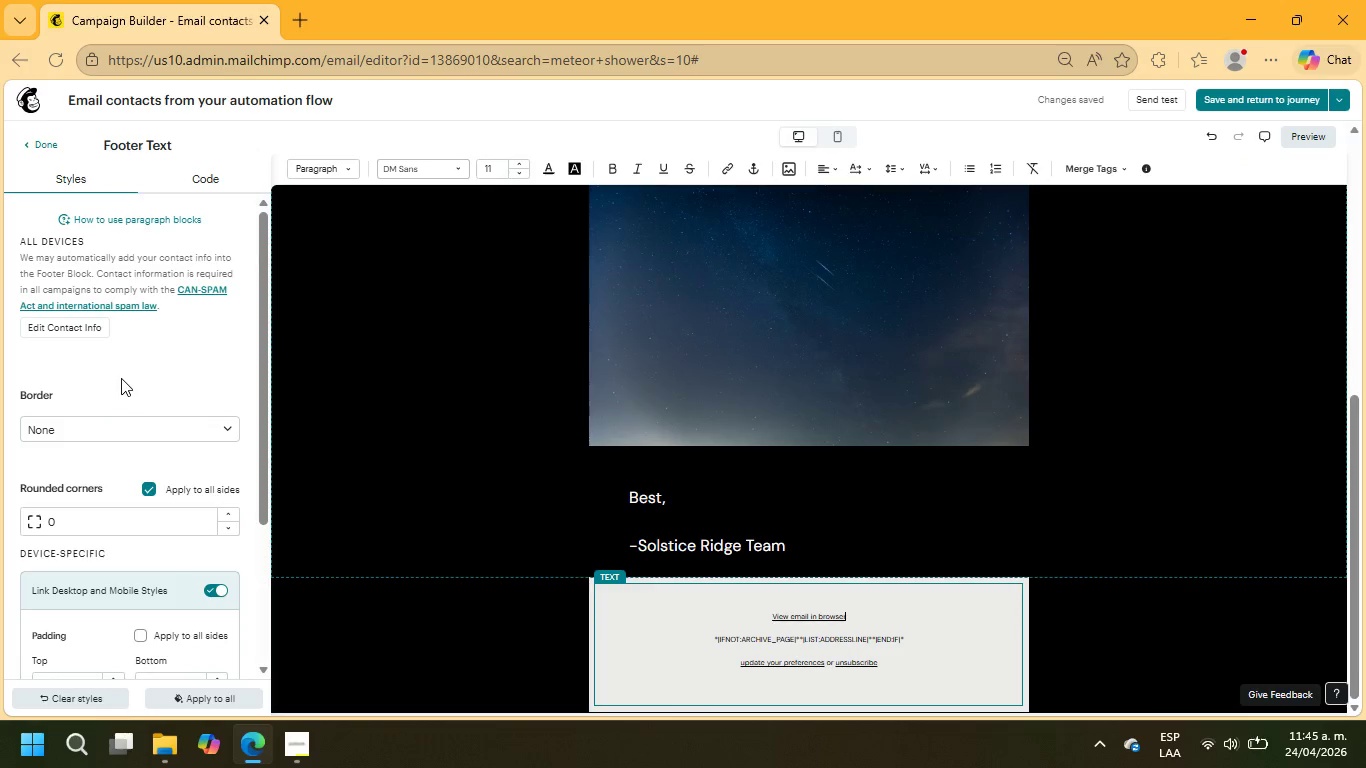 
scroll: coordinate [122, 377], scroll_direction: down, amount: 5.0
 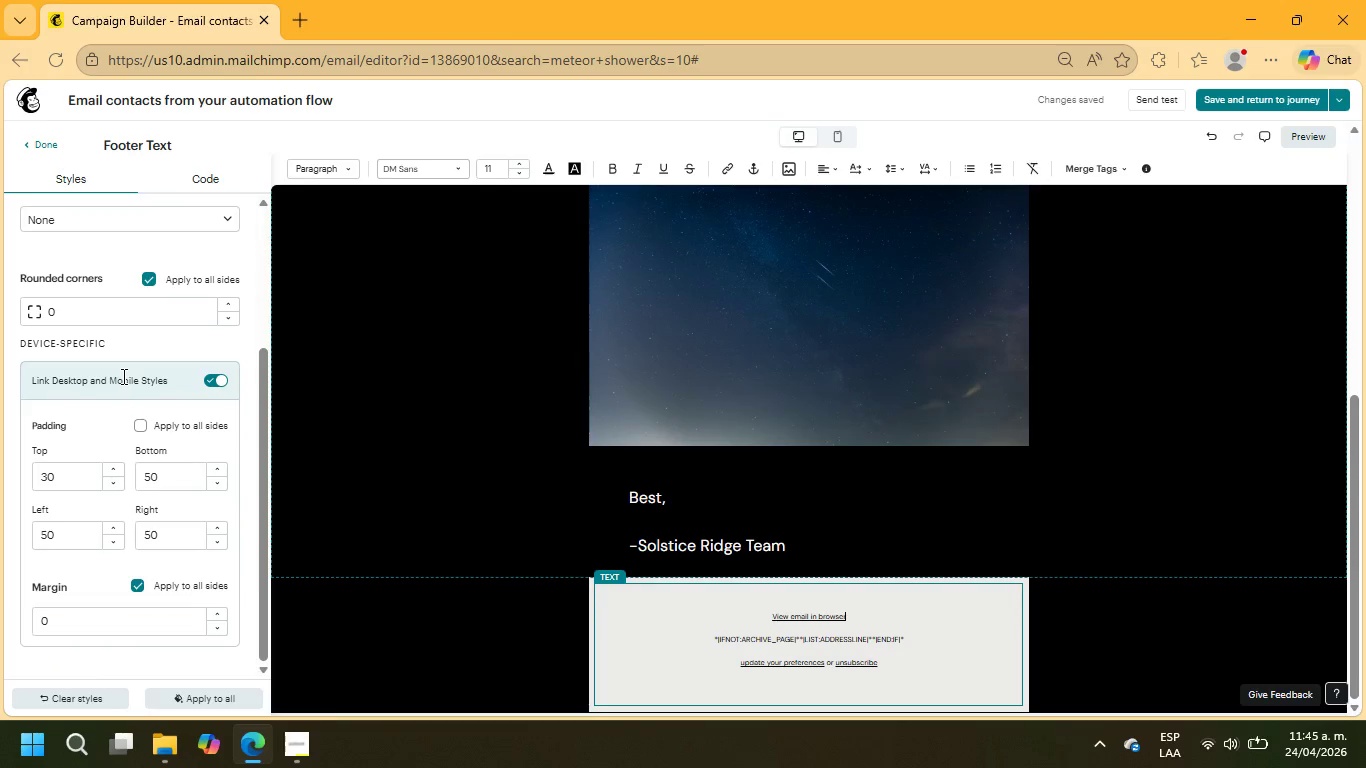 
scroll: coordinate [122, 376], scroll_direction: up, amount: 5.0
 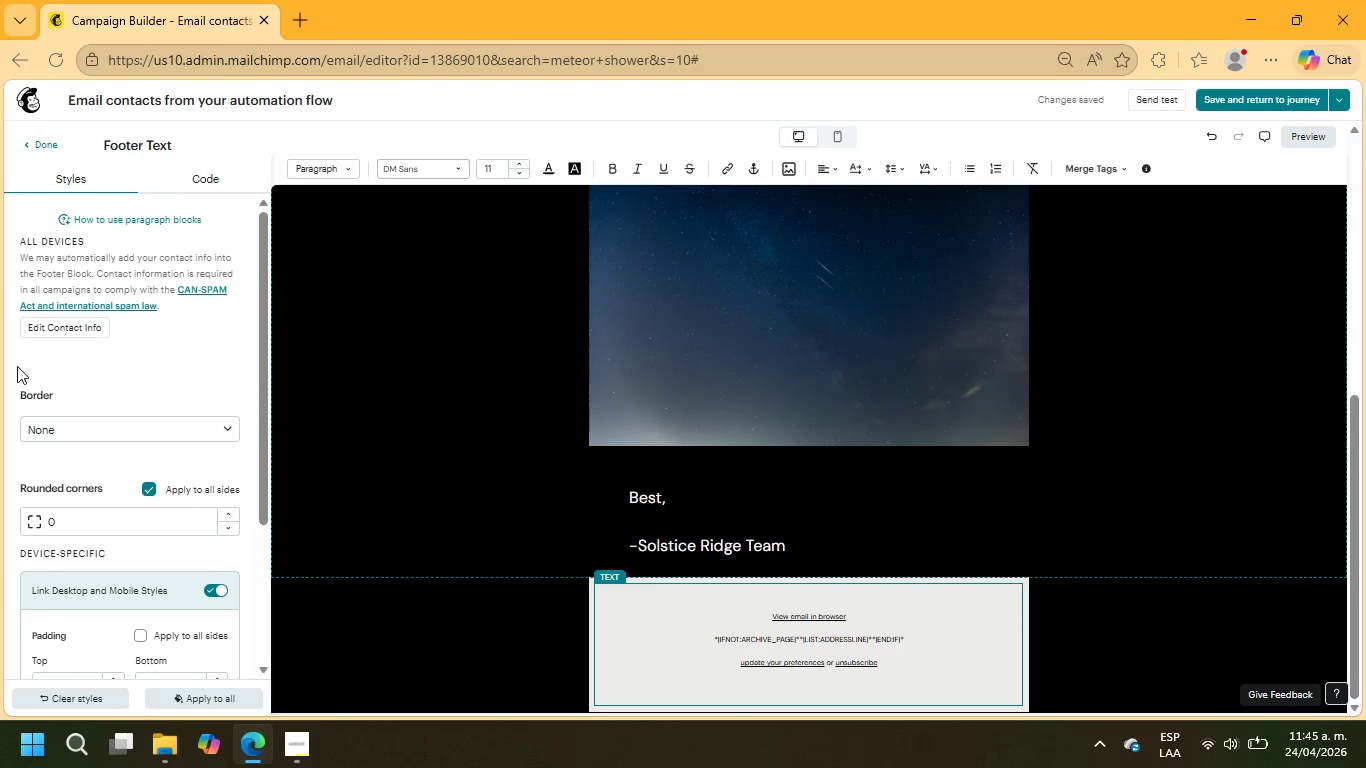 
left_click([45, 424])
 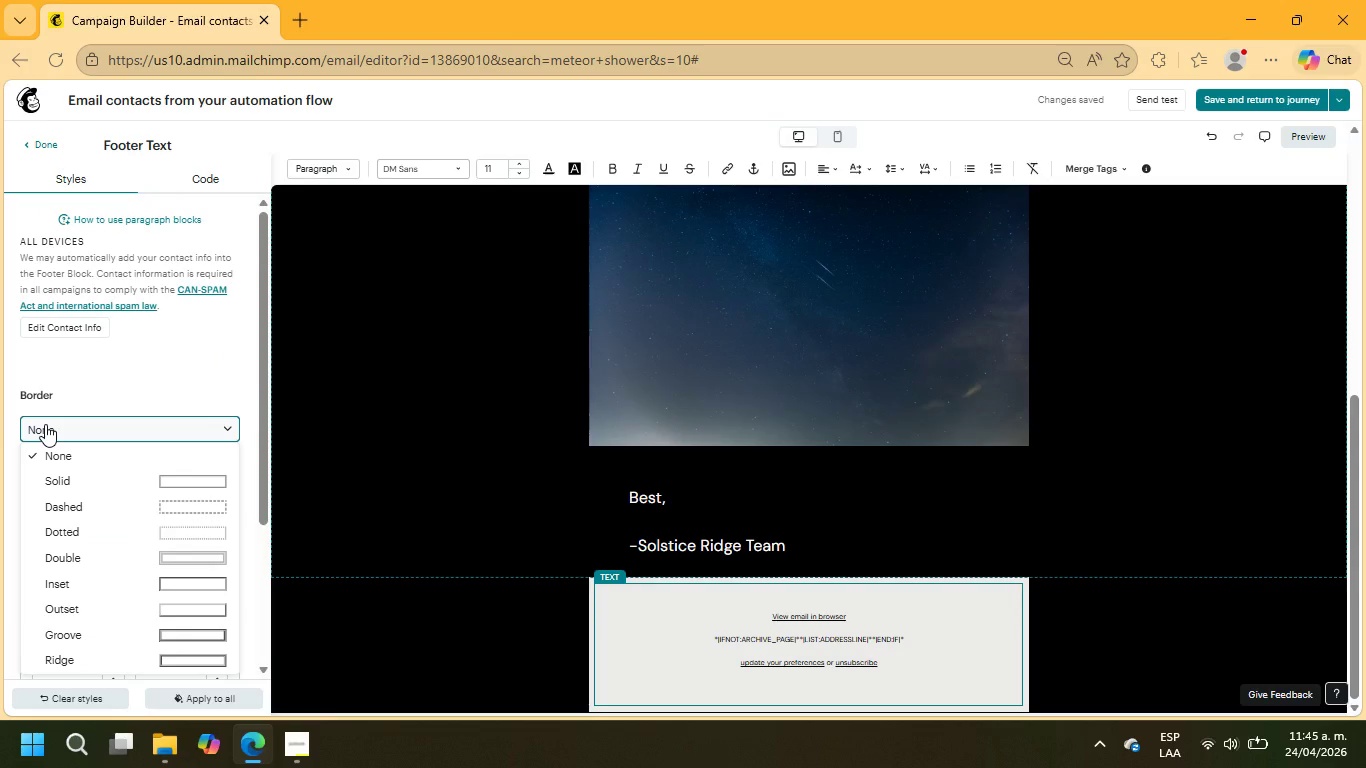 
left_click([45, 424])
 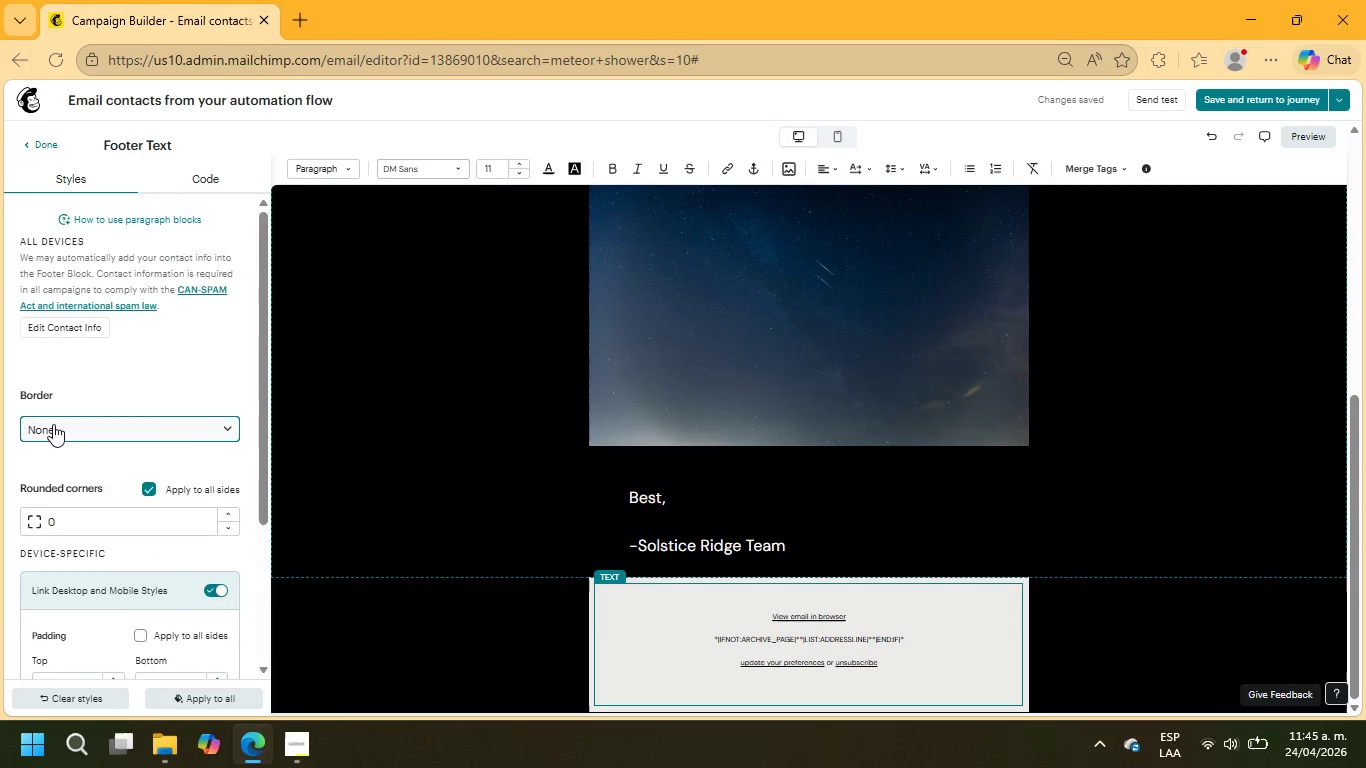 
scroll: coordinate [144, 479], scroll_direction: down, amount: 4.0
 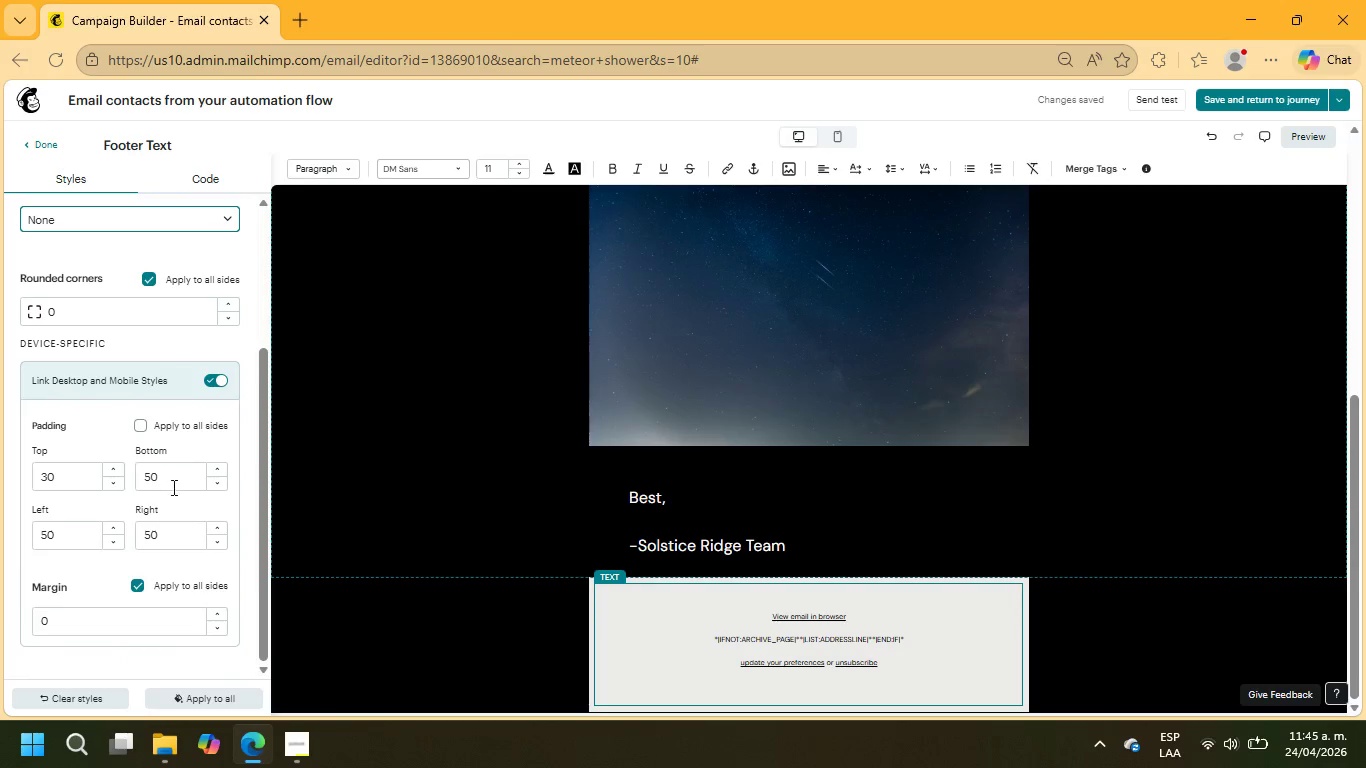 
scroll: coordinate [172, 484], scroll_direction: up, amount: 4.0
 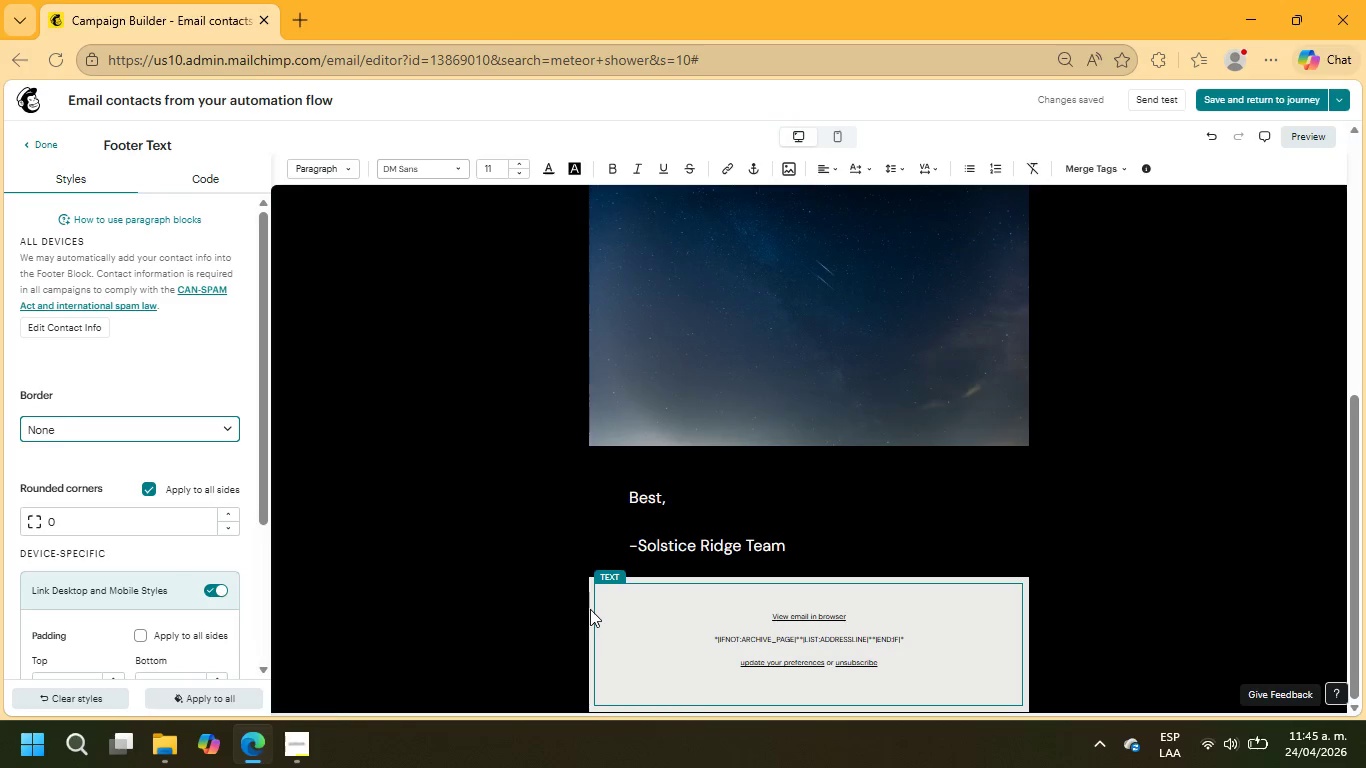 
left_click([590, 612])
 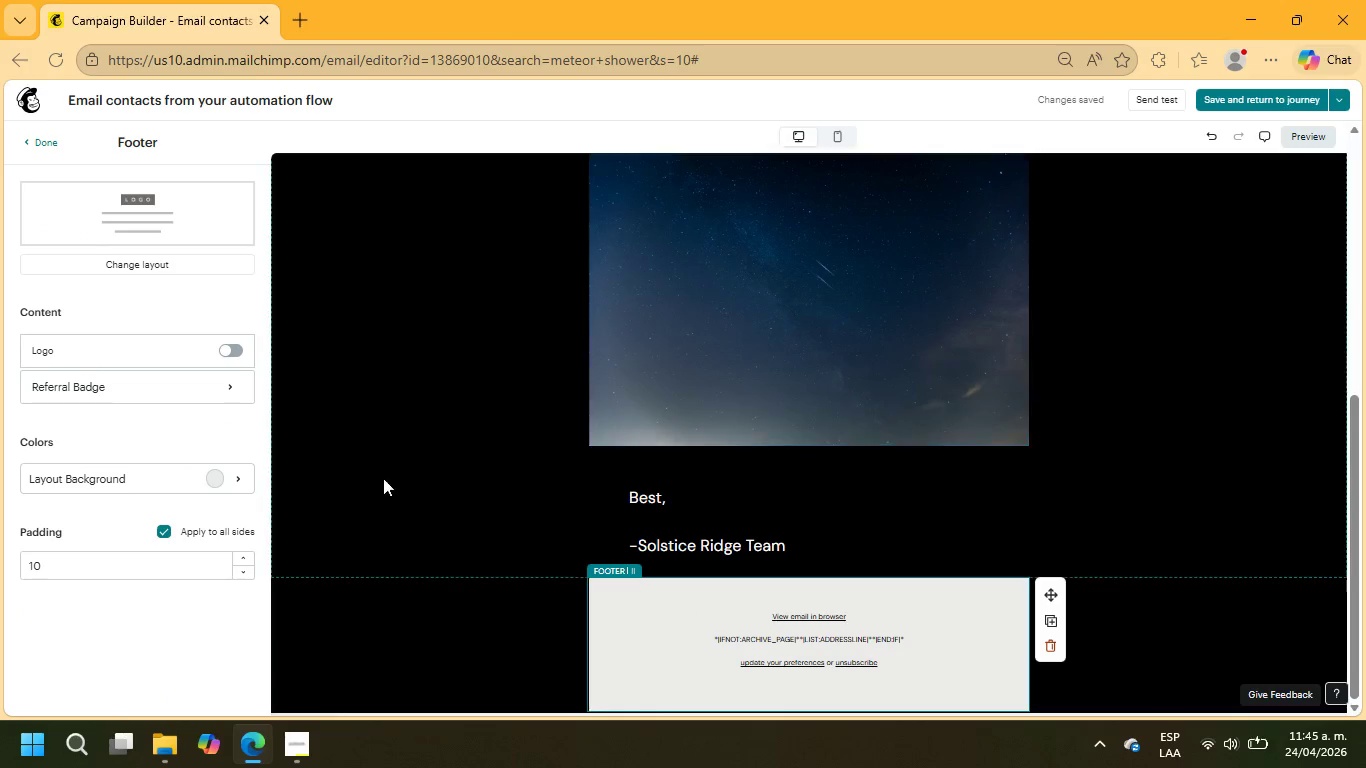 
left_click([185, 482])
 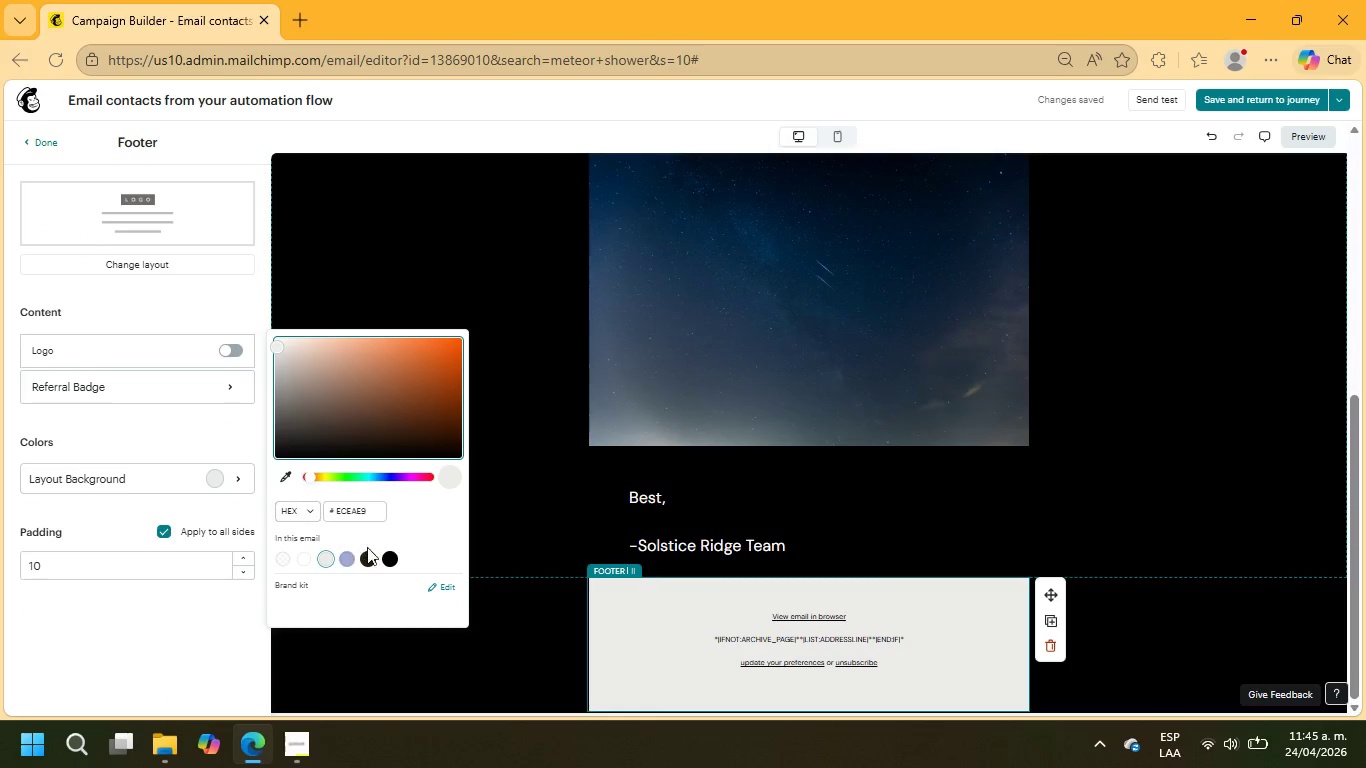 
left_click([374, 556])
 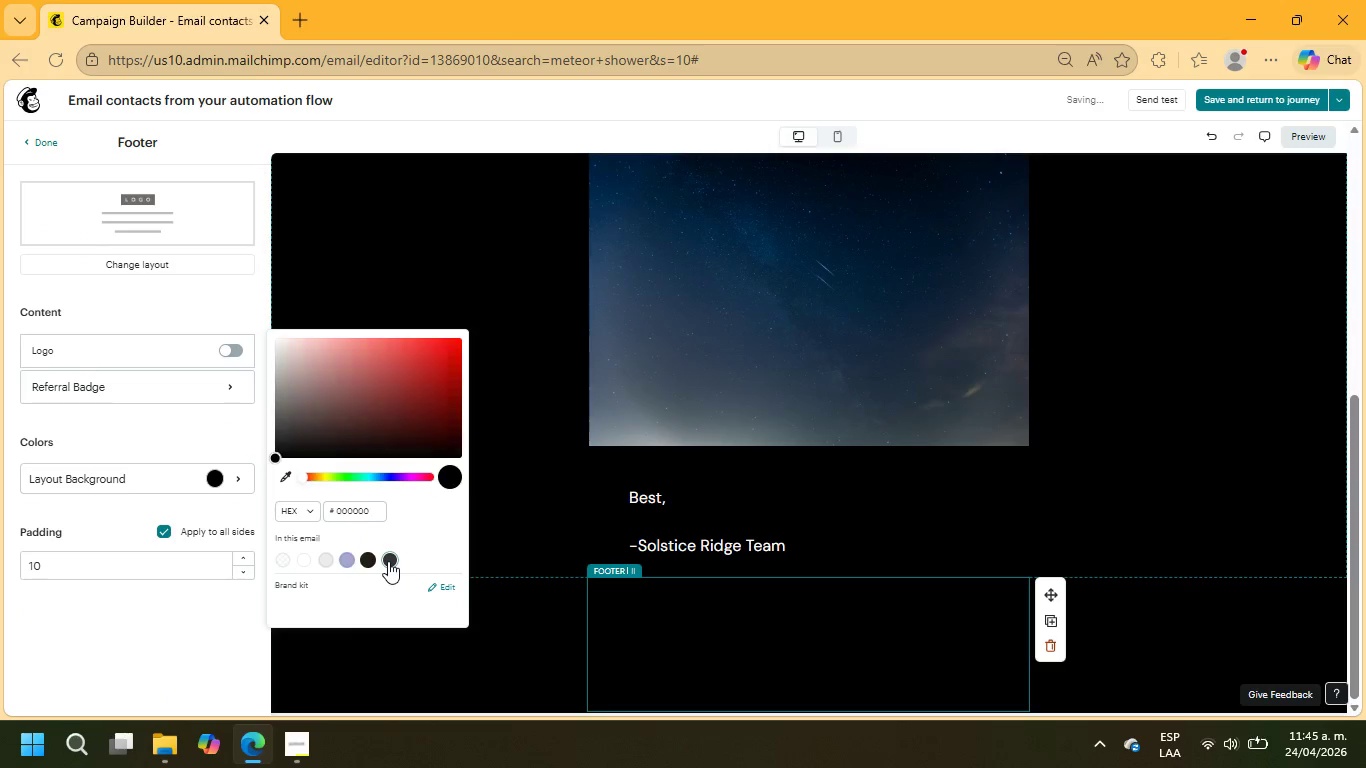 
left_click([928, 677])
 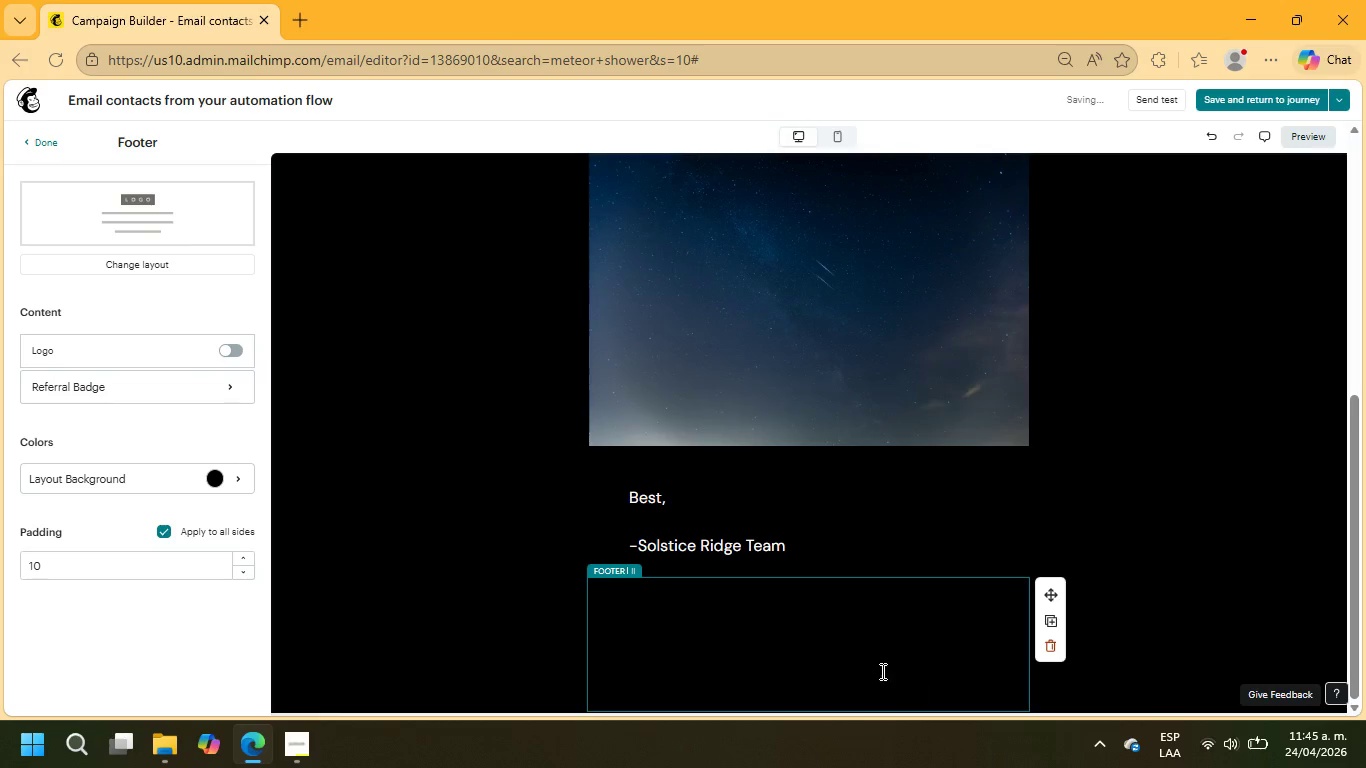 
left_click_drag(start_coordinate=[881, 671], to_coordinate=[593, 578])
 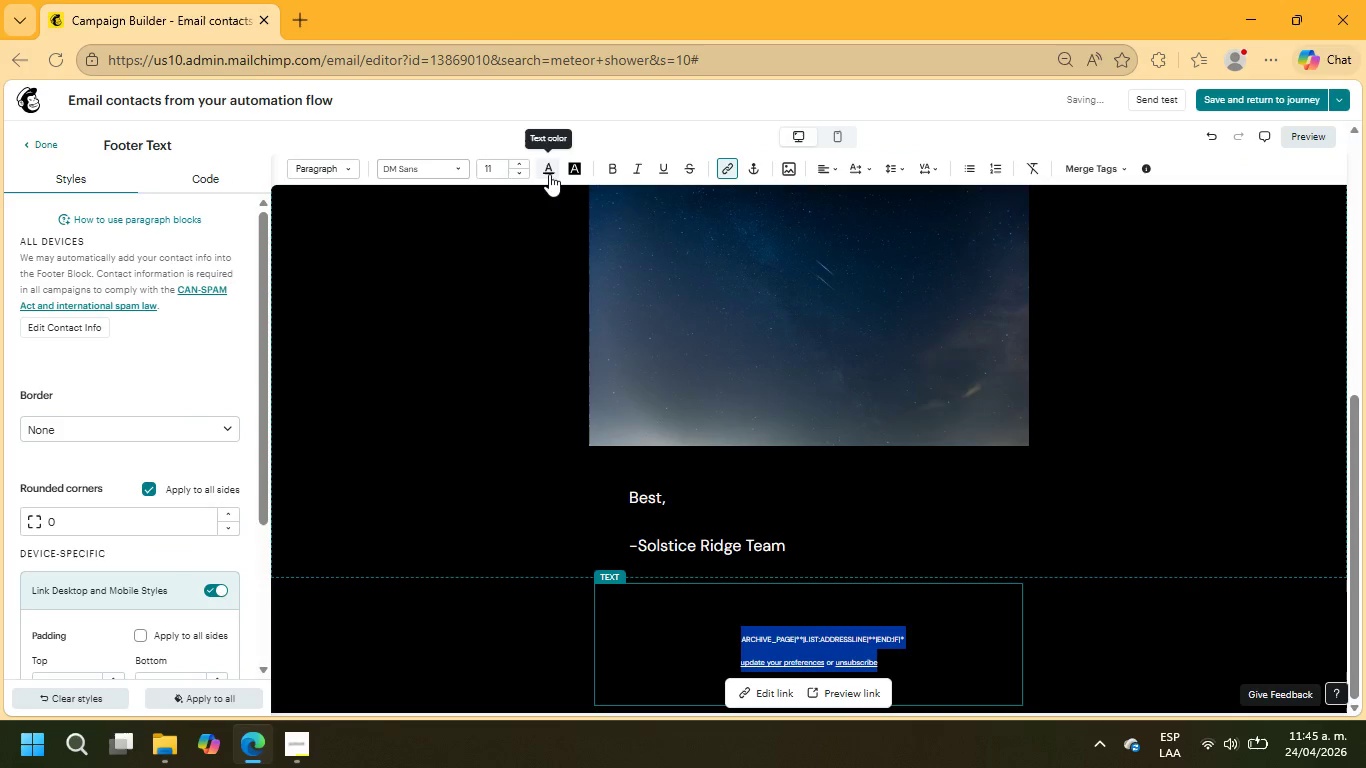 
left_click([549, 174])
 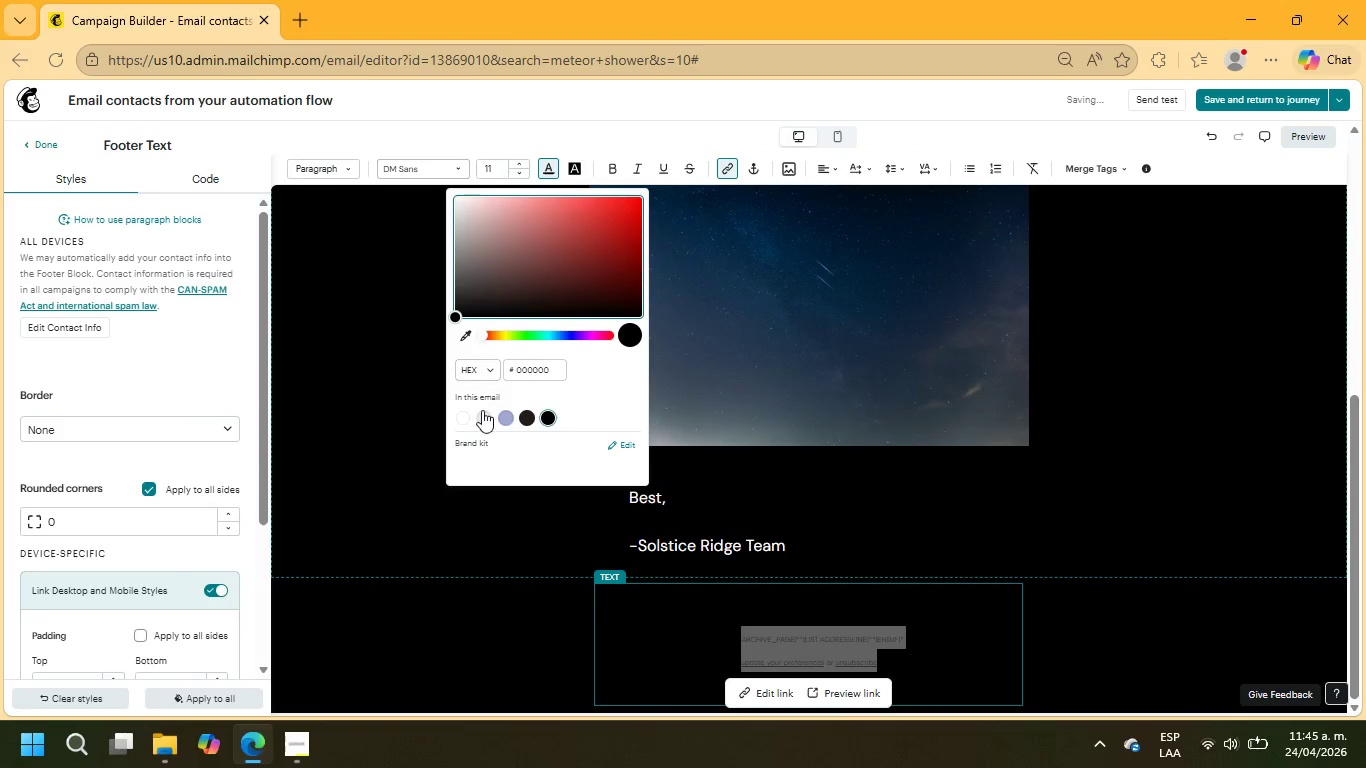 
left_click([456, 417])
 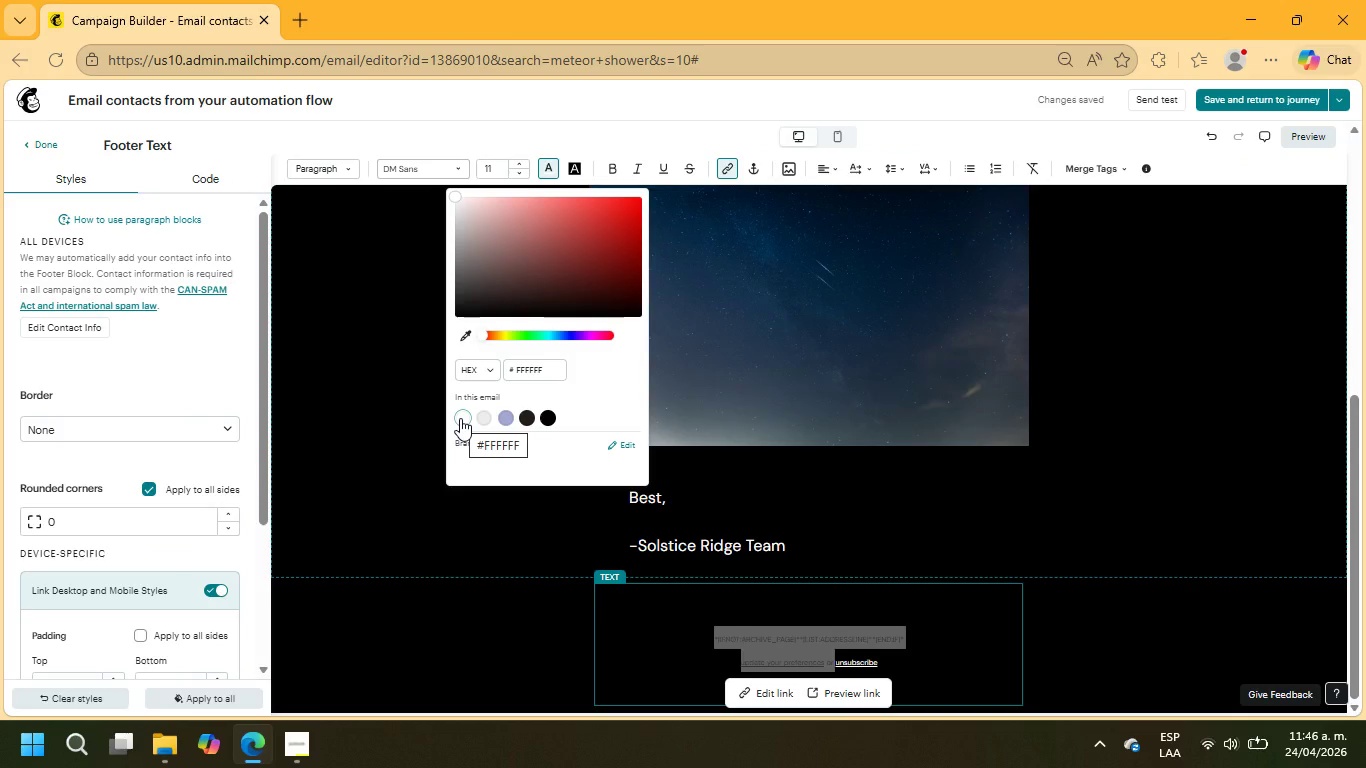 
wait(17.76)
 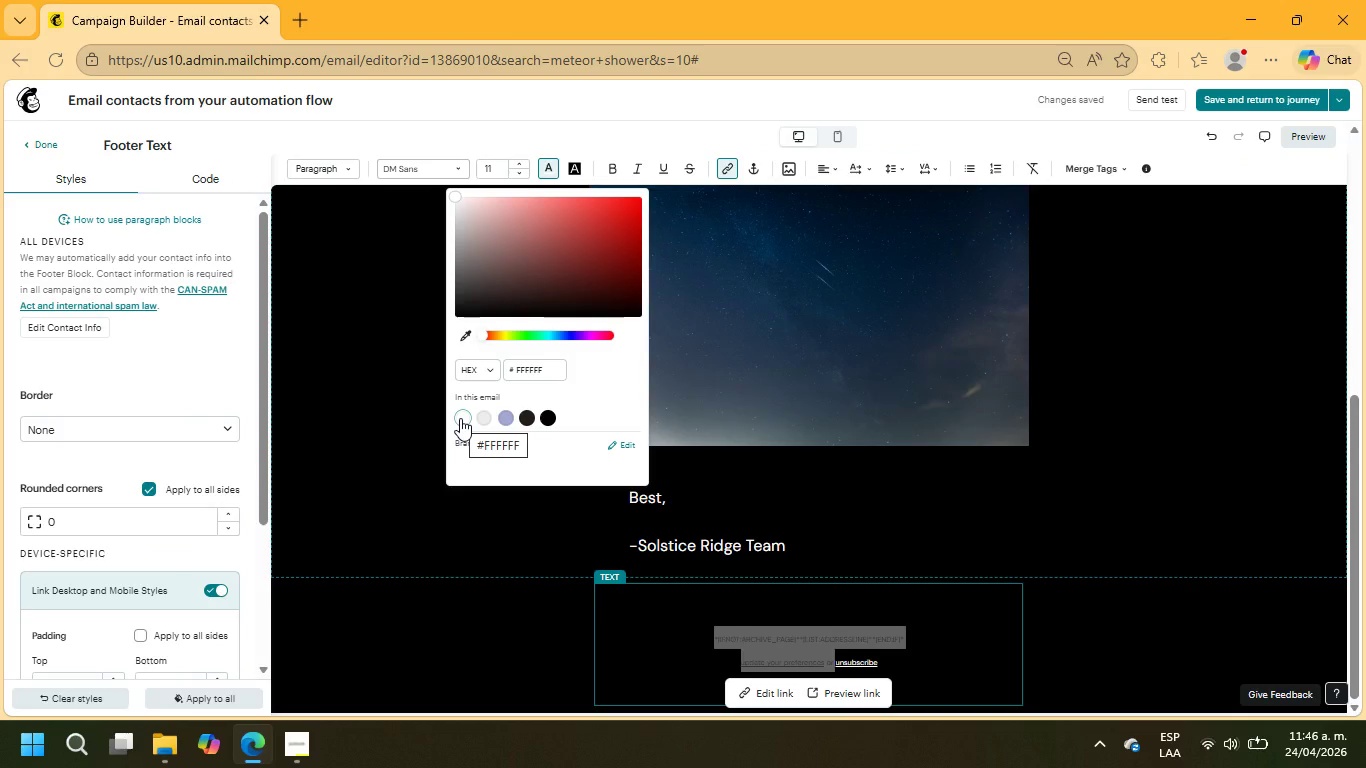 
left_click([1276, 460])
 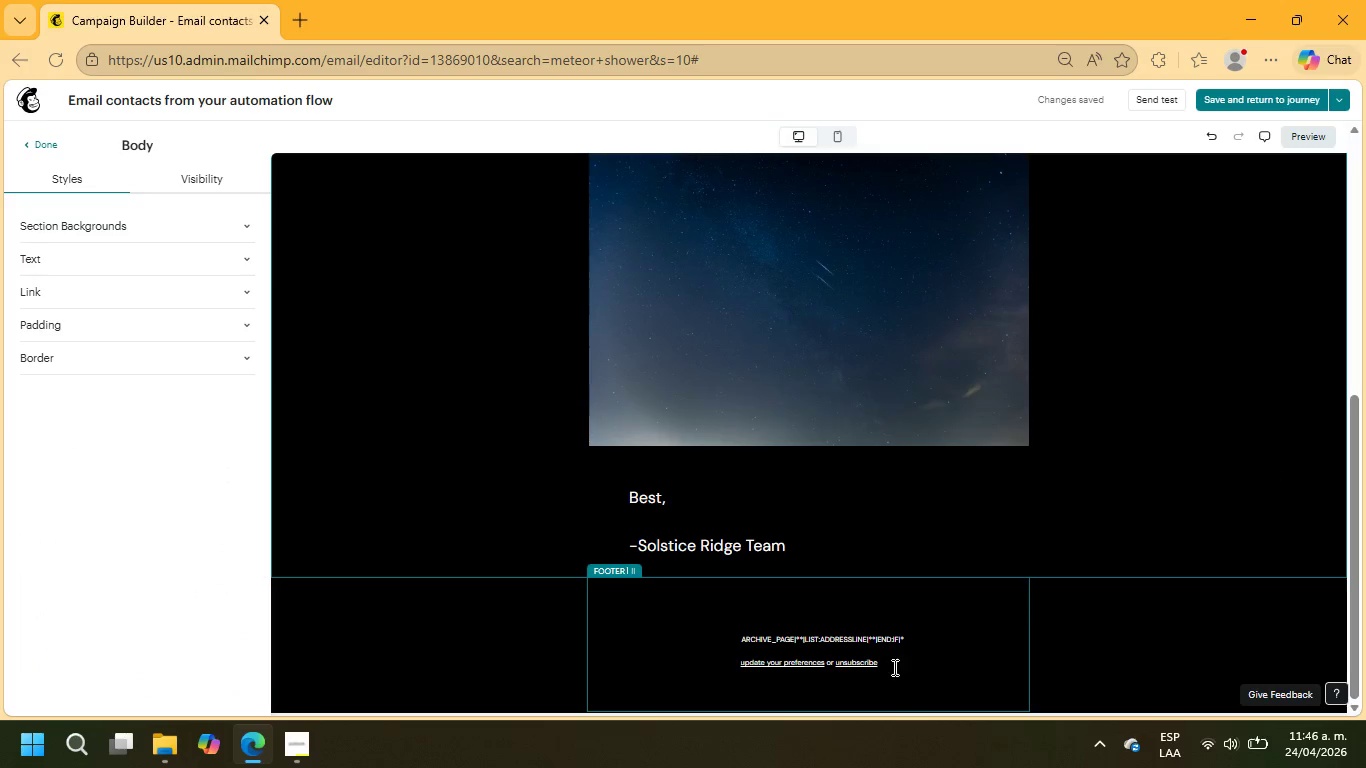 
left_click_drag(start_coordinate=[890, 662], to_coordinate=[717, 630])
 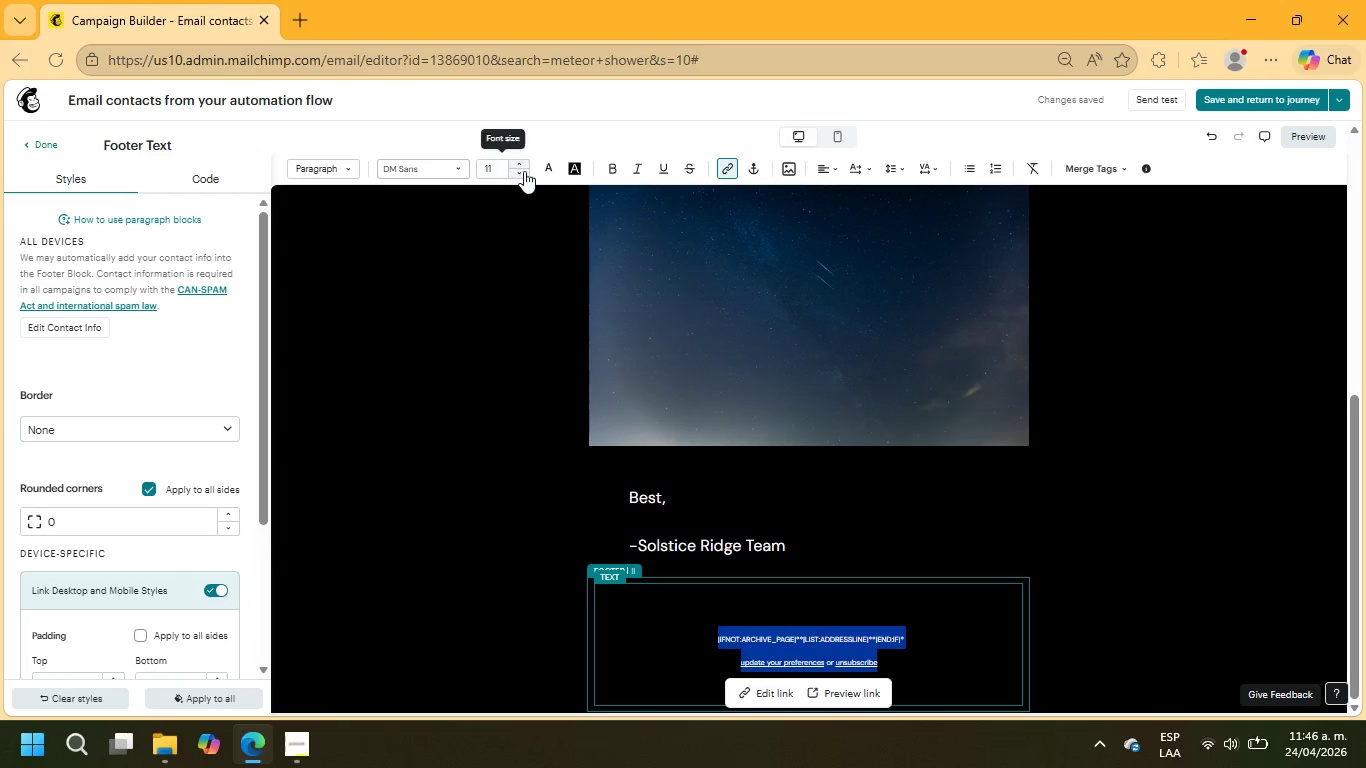 
left_click([519, 164])
 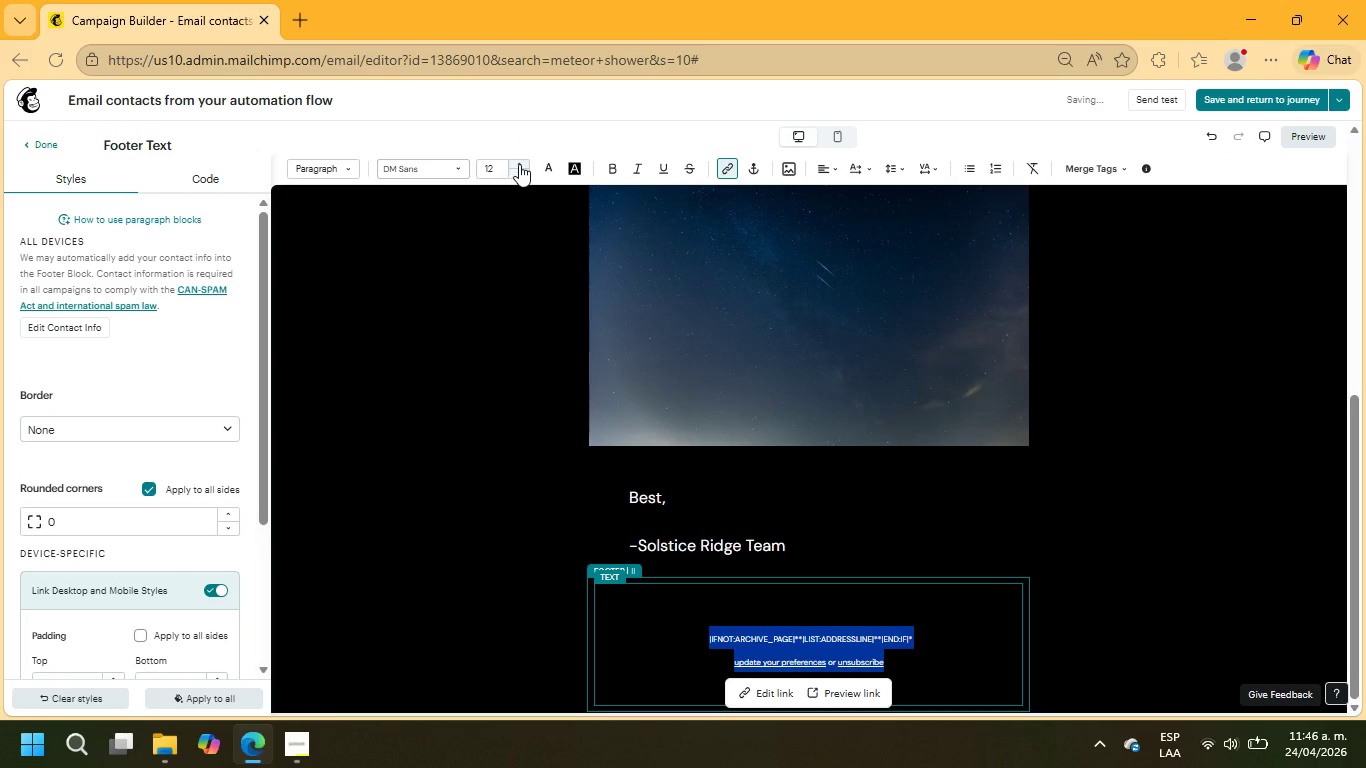 
left_click([519, 164])